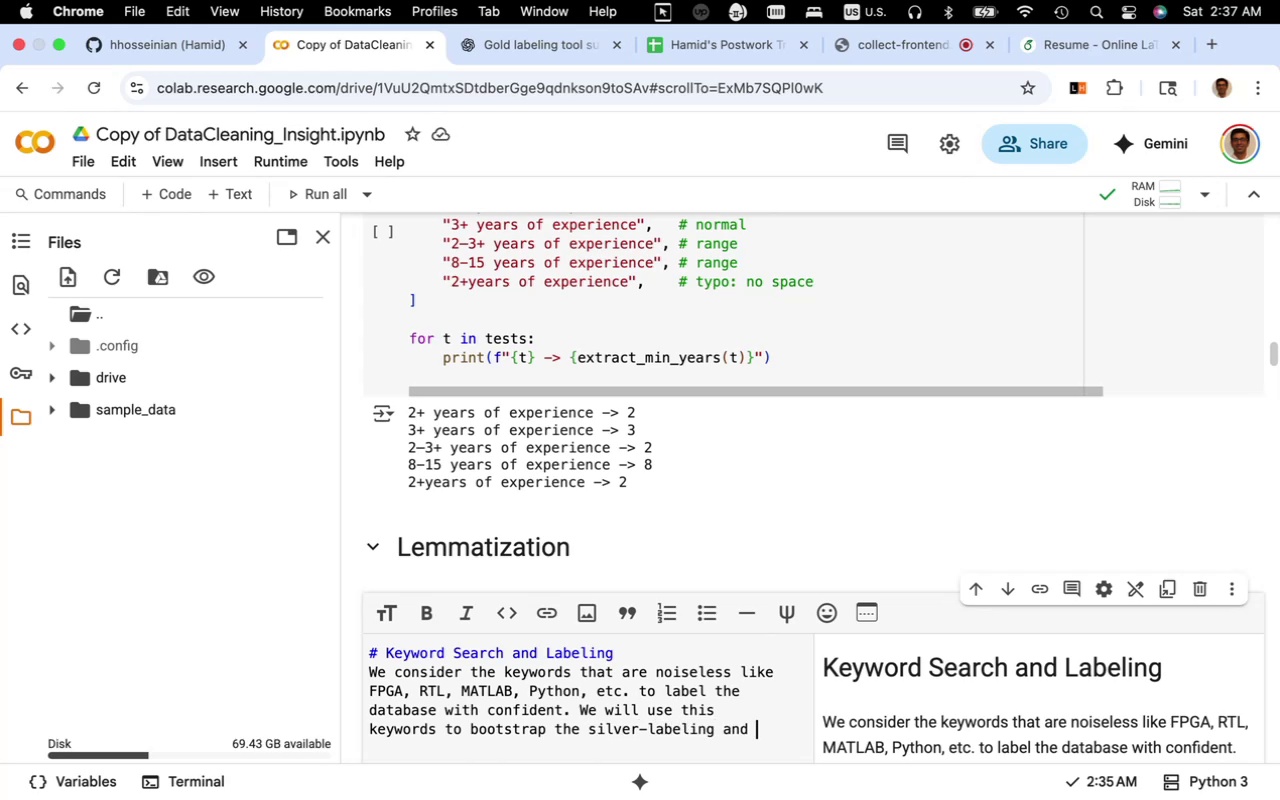 
scroll: coordinate [706, 628], scroll_direction: down, amount: 30.0
 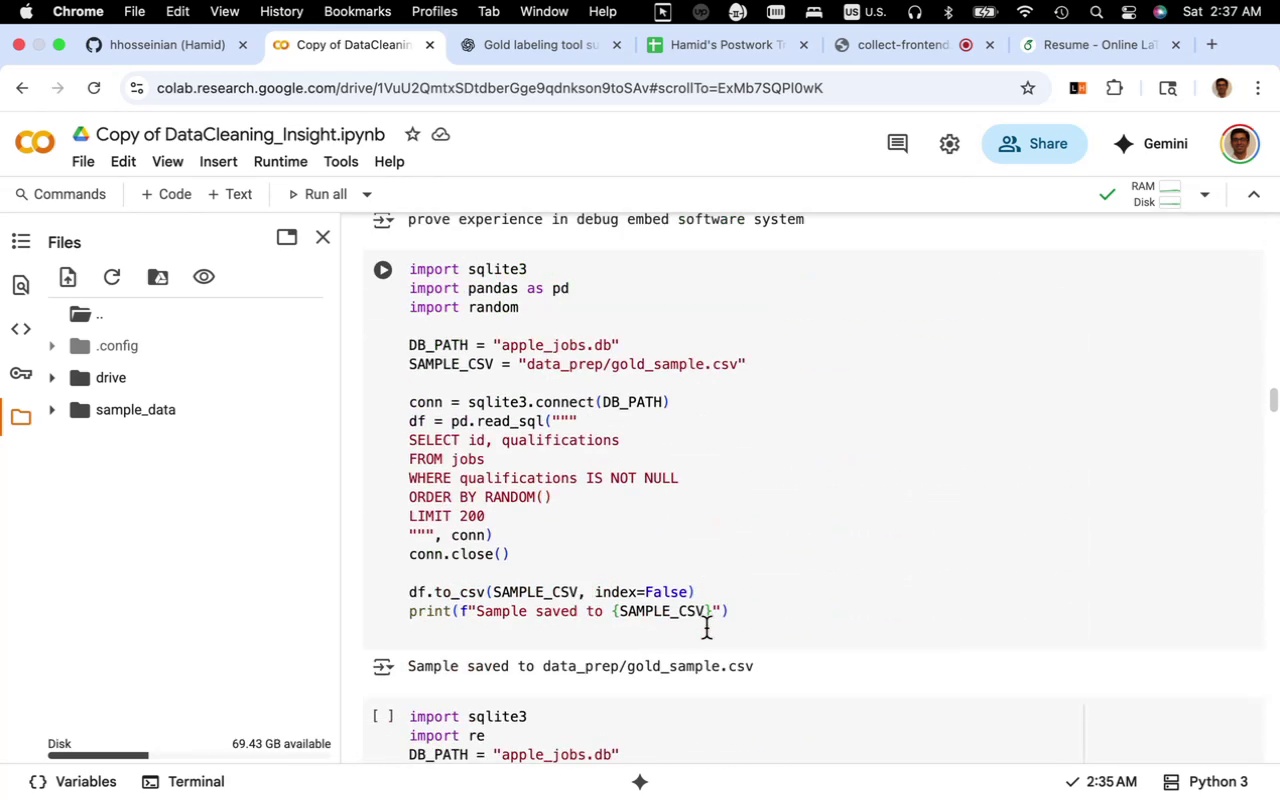 
scroll: coordinate [706, 628], scroll_direction: up, amount: 8.0
 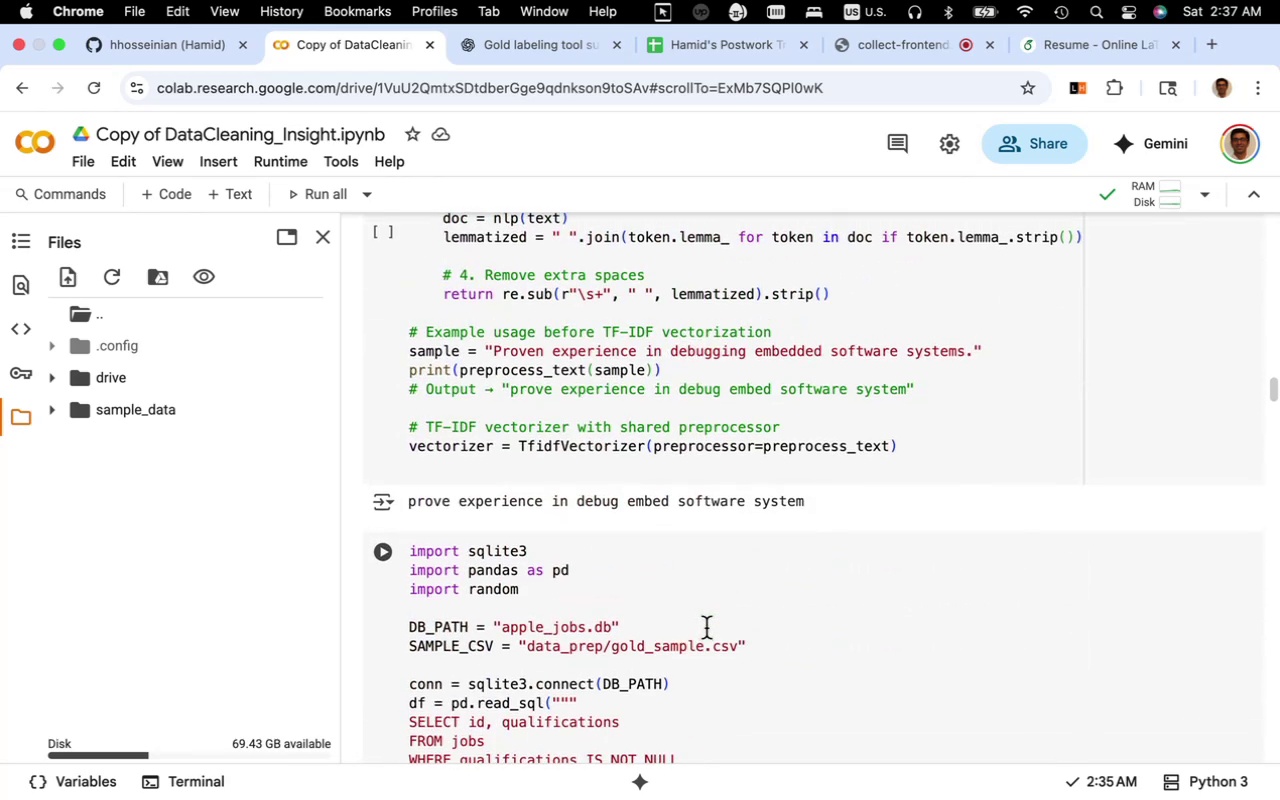 
scroll: coordinate [706, 628], scroll_direction: down, amount: 12.0
 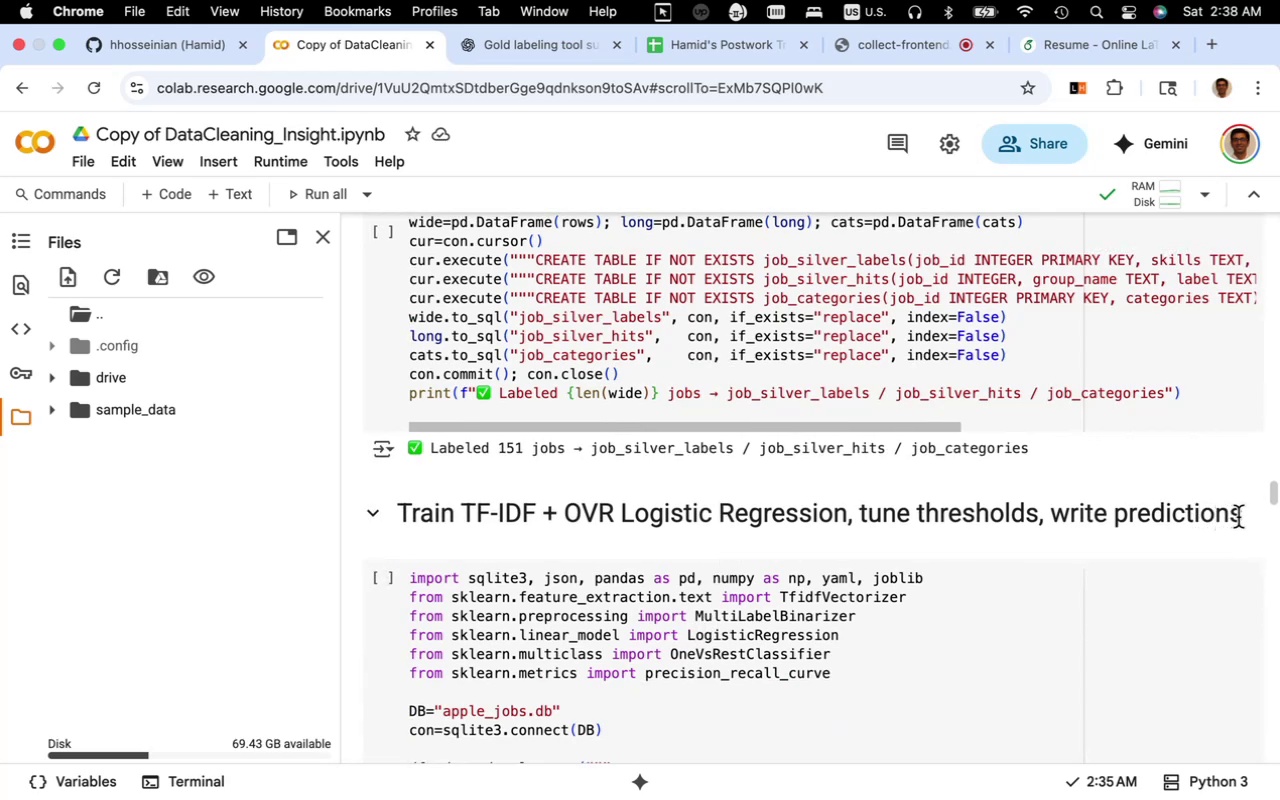 
wait(10.61)
 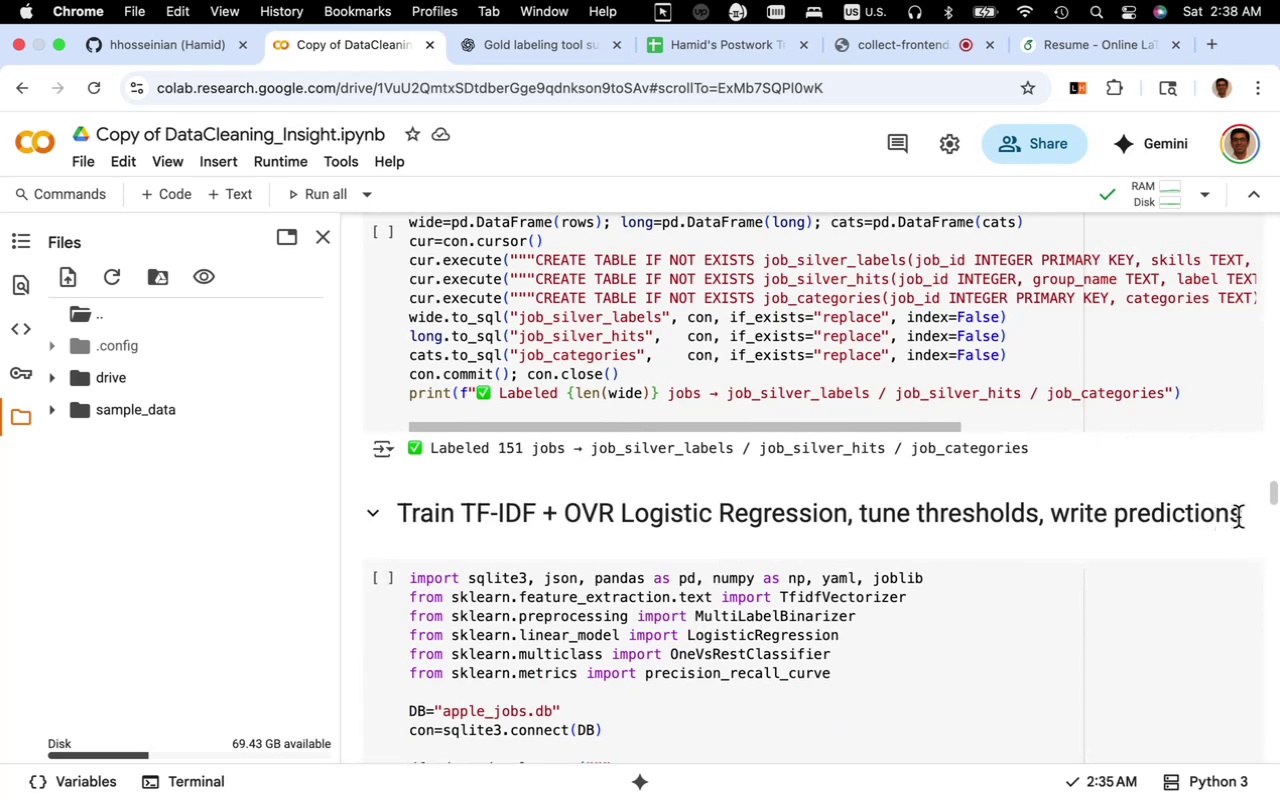 
left_click_drag(start_coordinate=[843, 517], to_coordinate=[467, 519])
 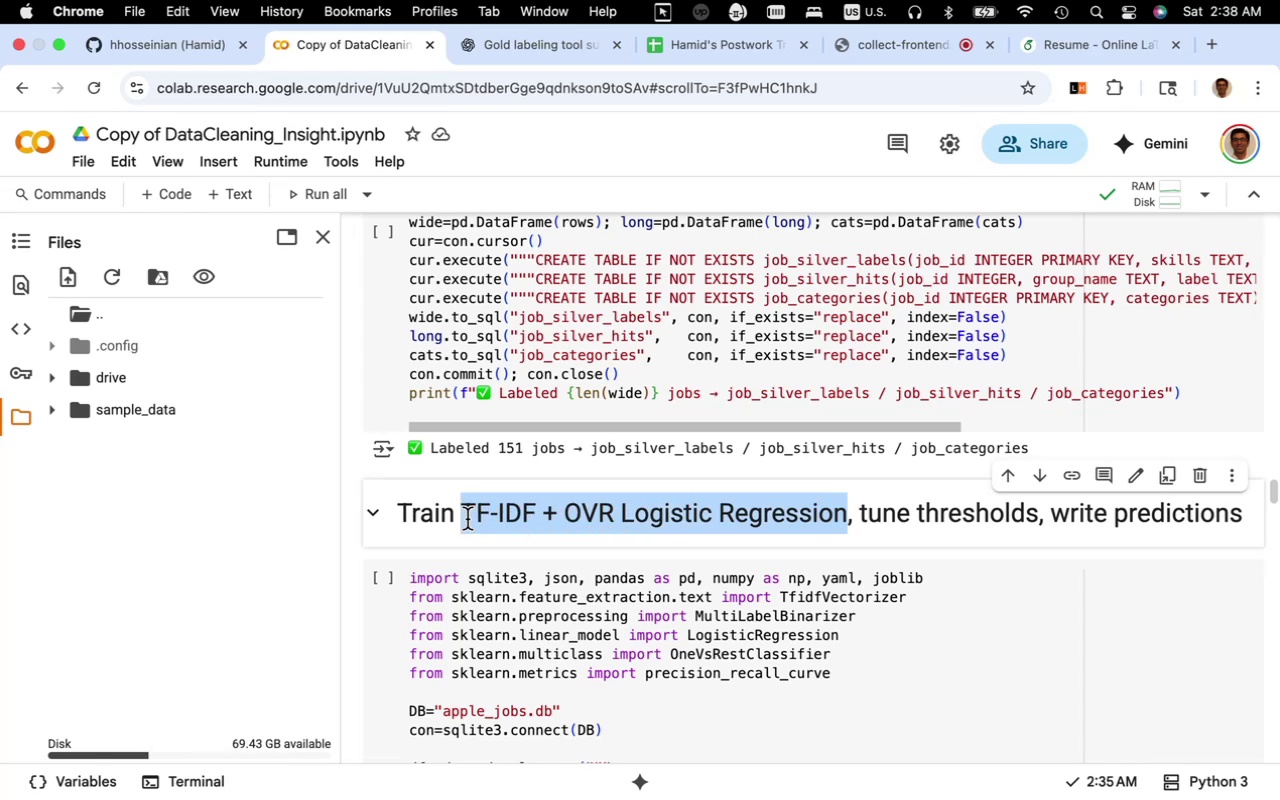 
key(Meta+CommandLeft)
 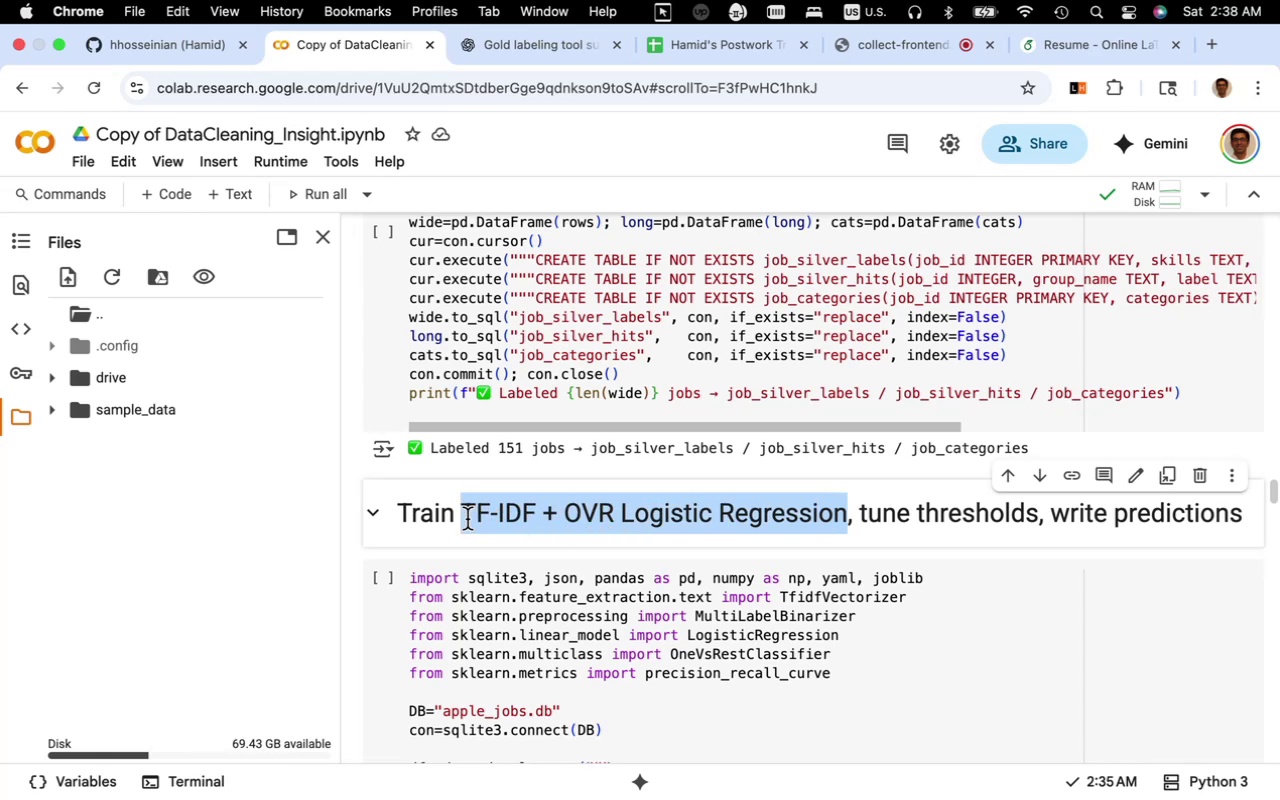 
key(Meta+C)
 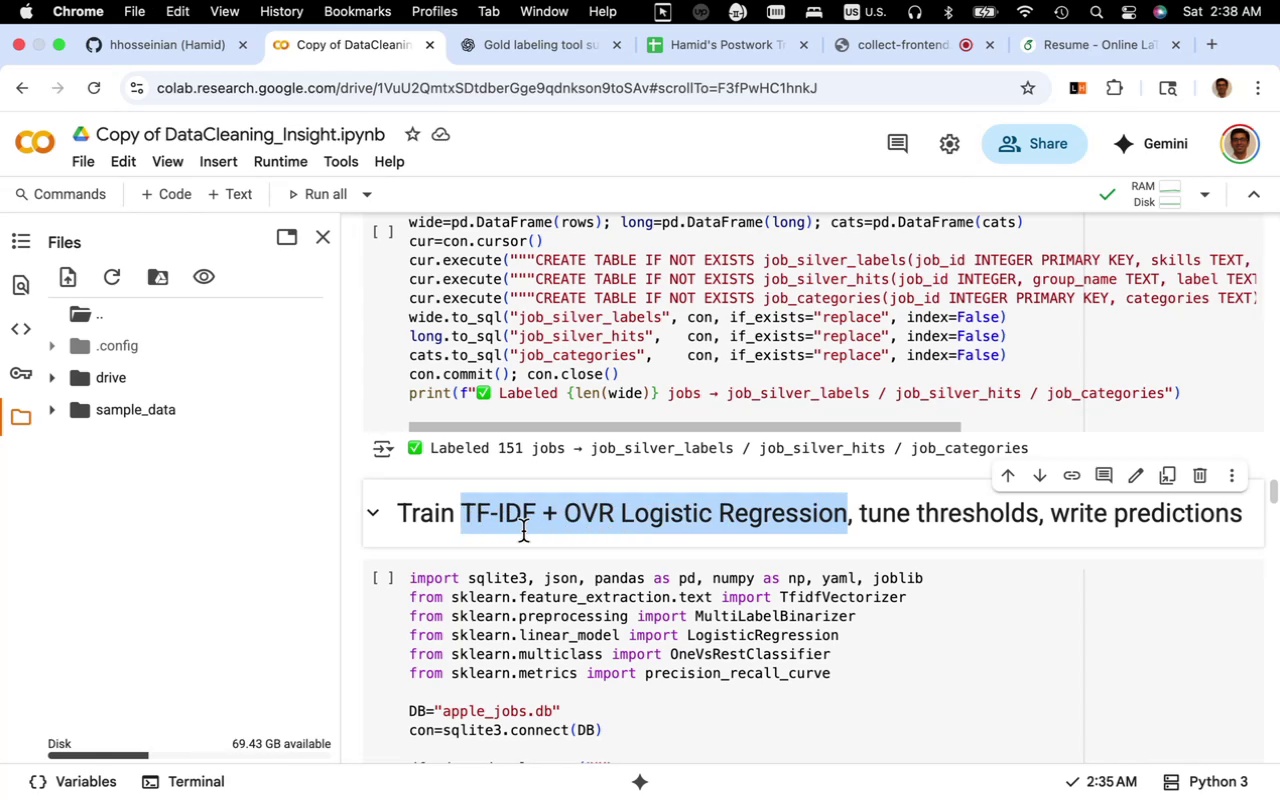 
scroll: coordinate [607, 640], scroll_direction: up, amount: 86.0
 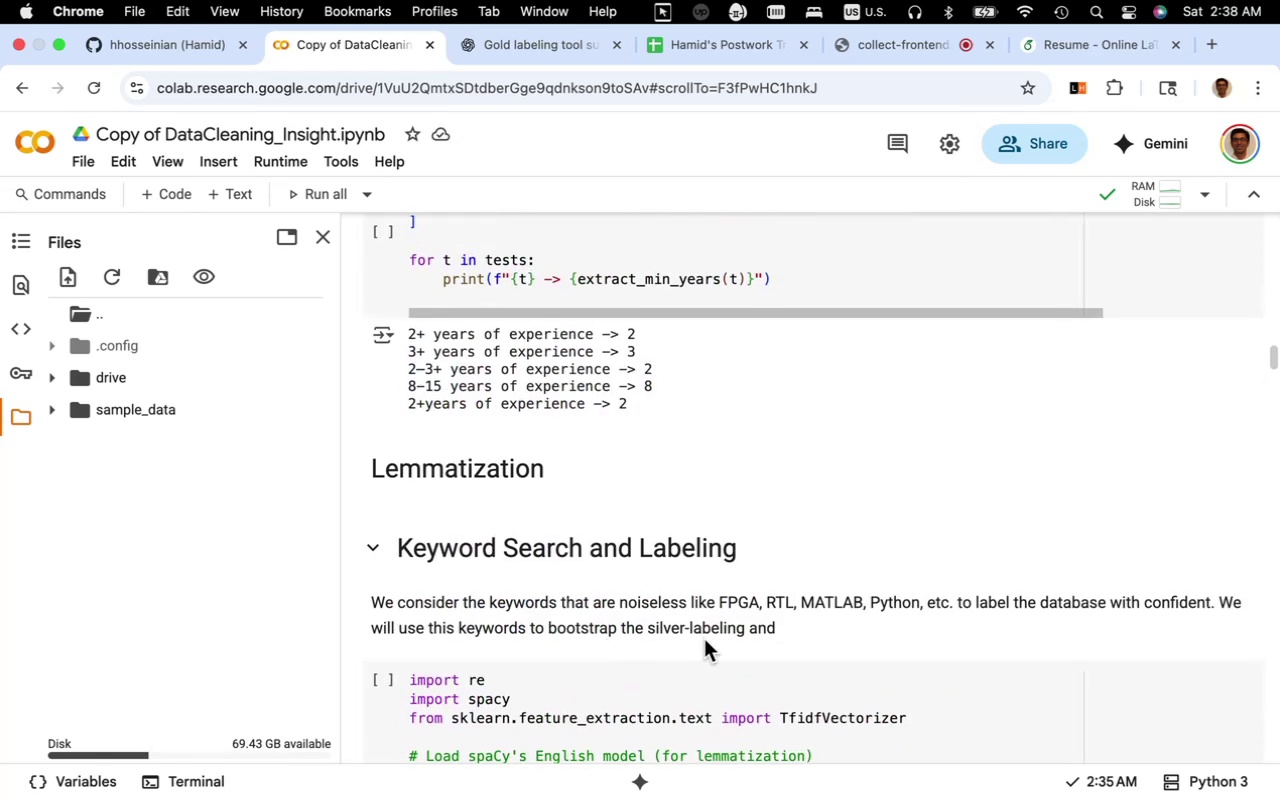 
left_click([780, 627])
 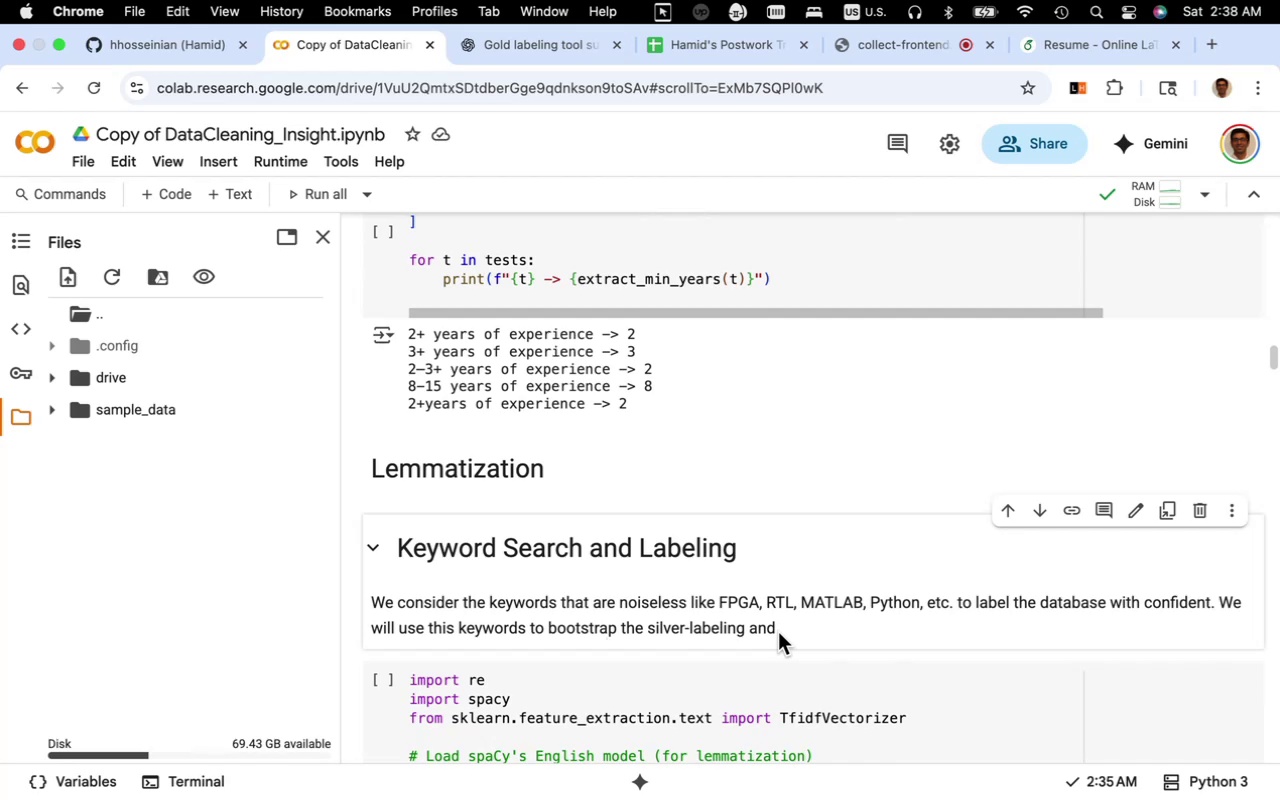 
left_click([773, 629])
 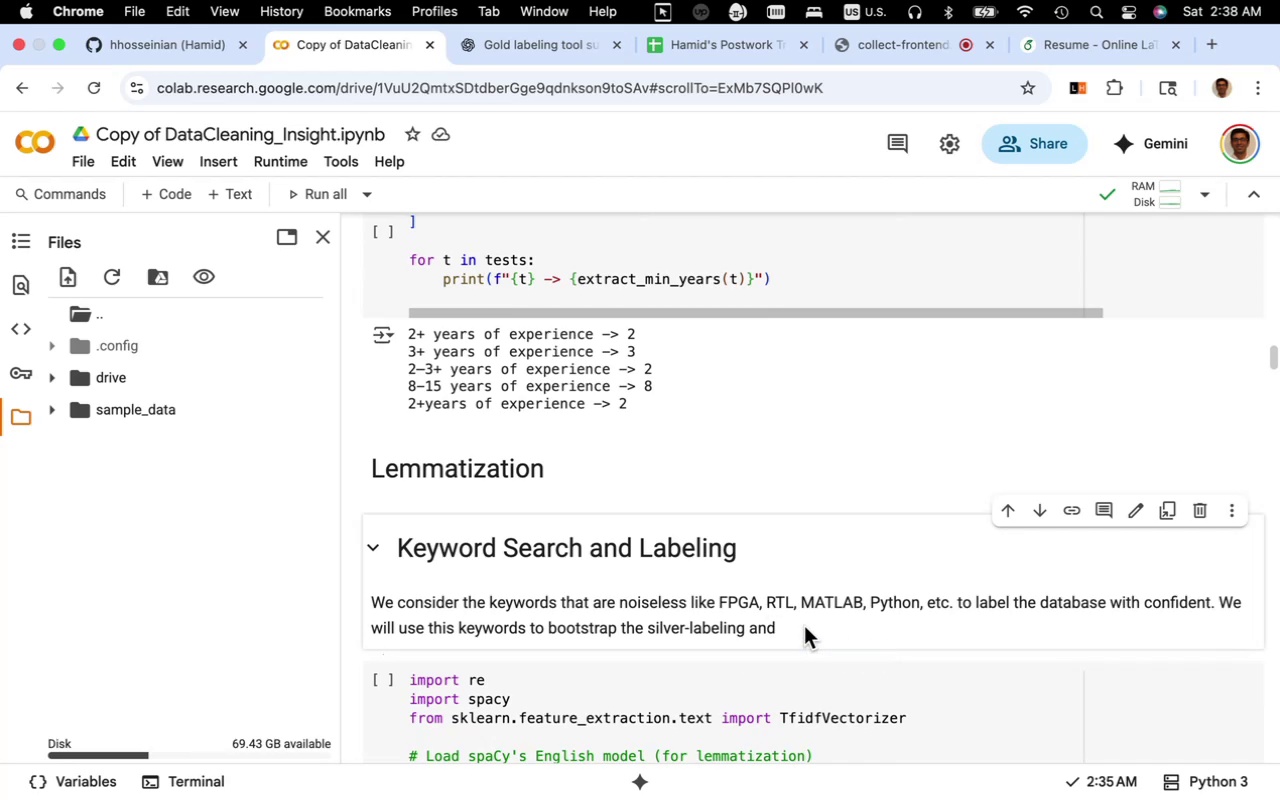 
double_click([798, 625])
 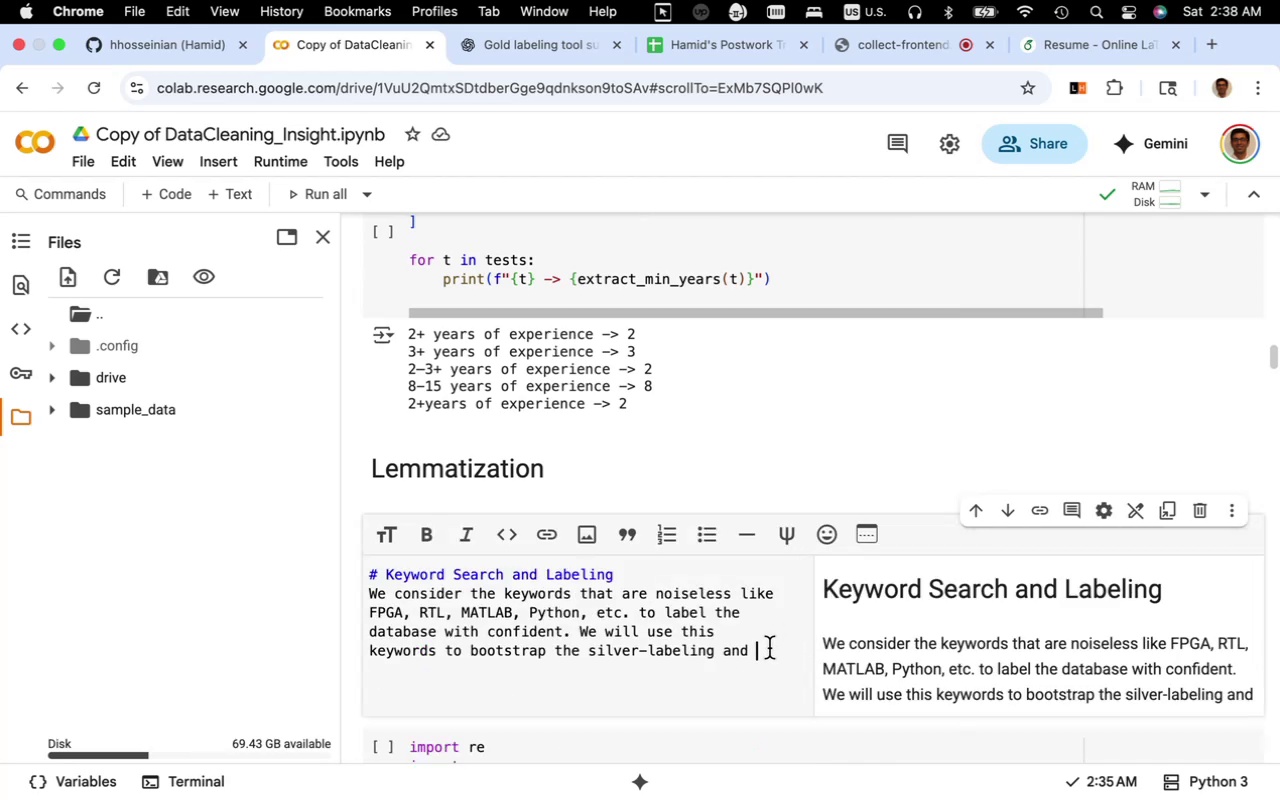 
key(Meta+CommandLeft)
 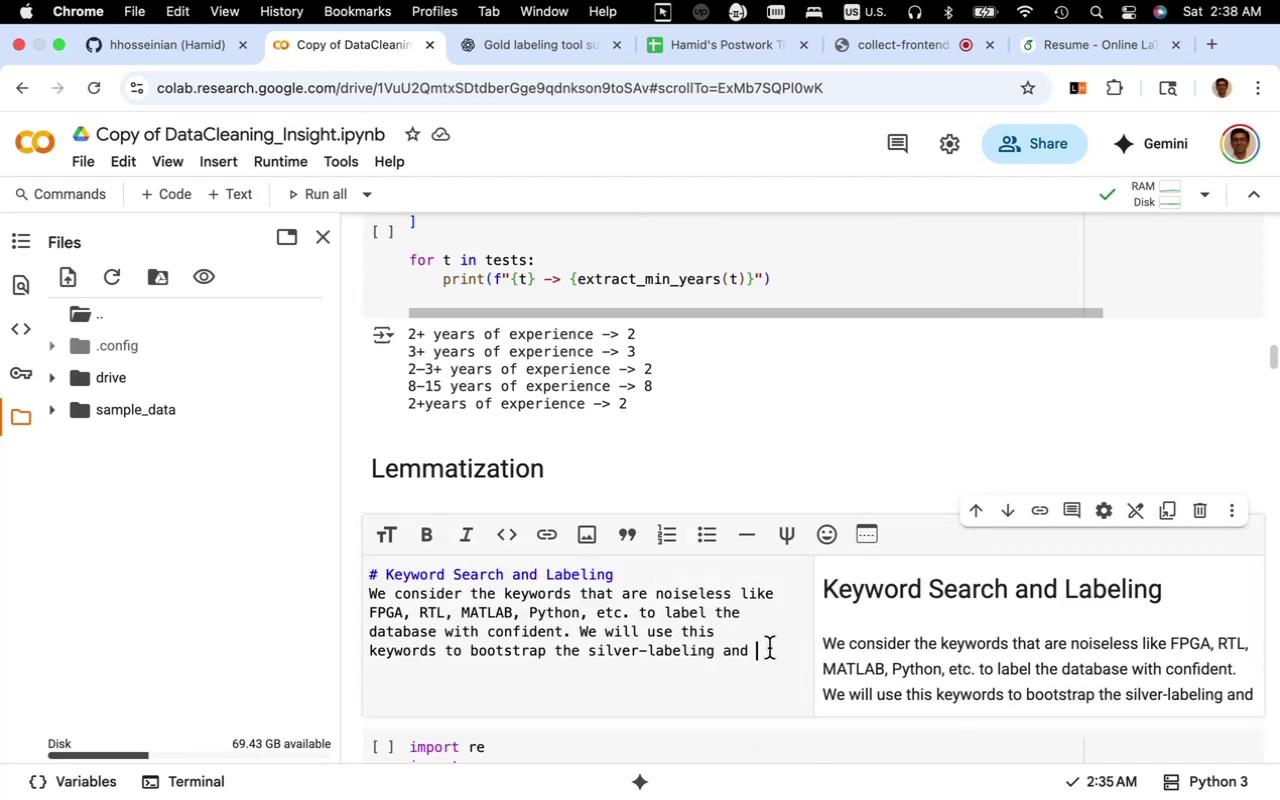 
key(Meta+V)
 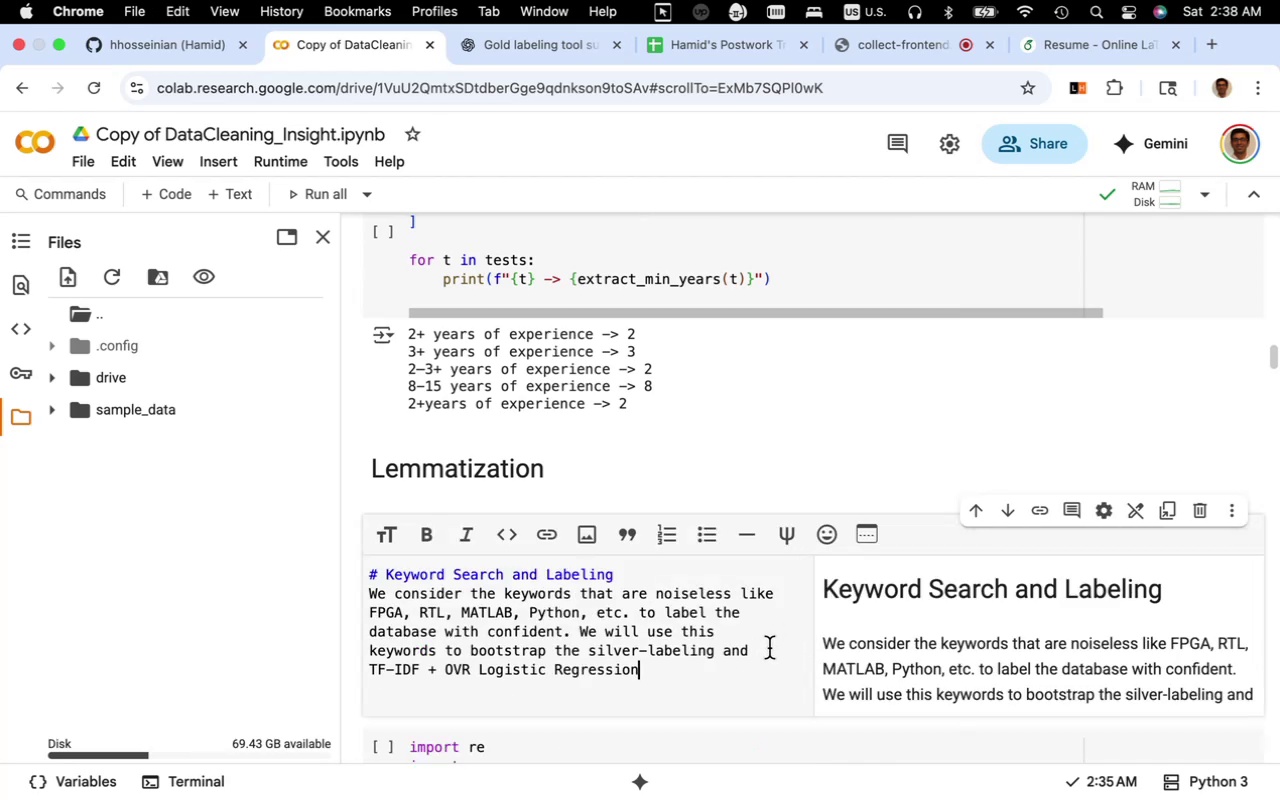 
type( Training)
 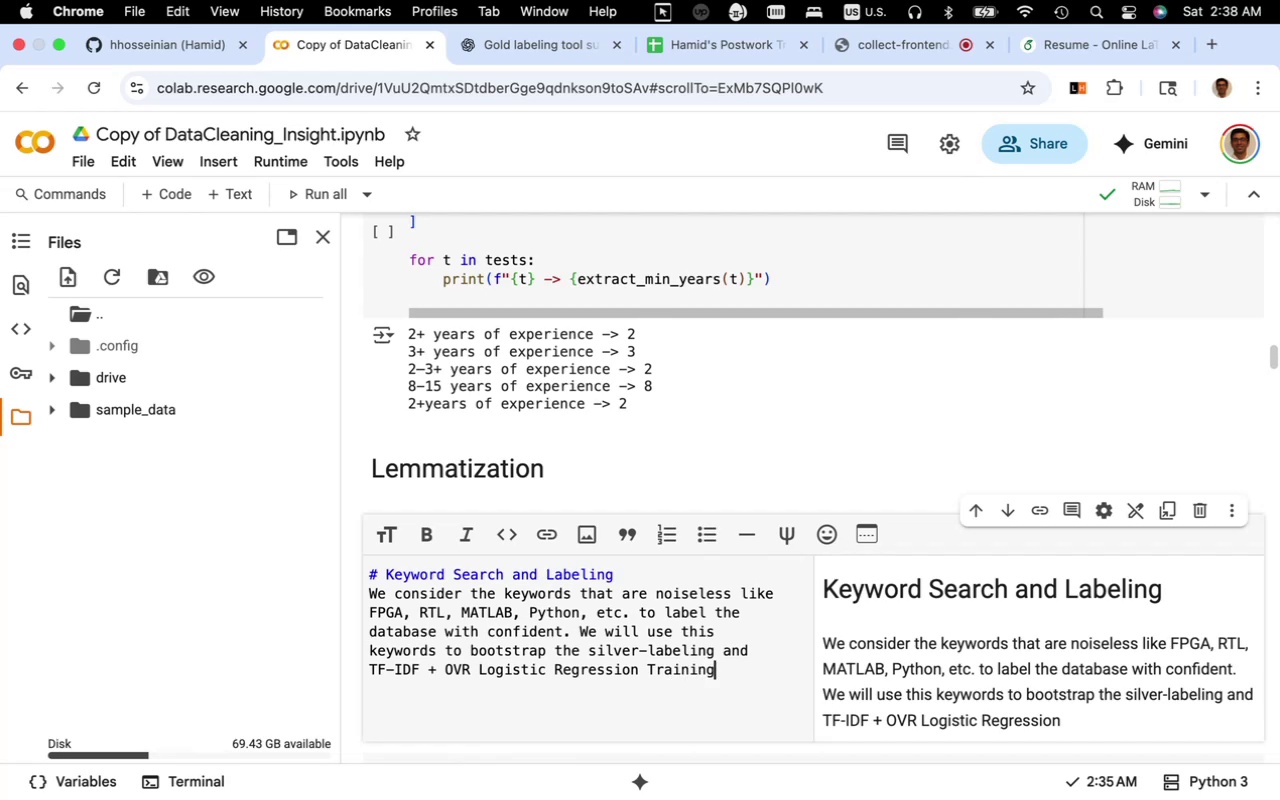 
key(Meta+A)
 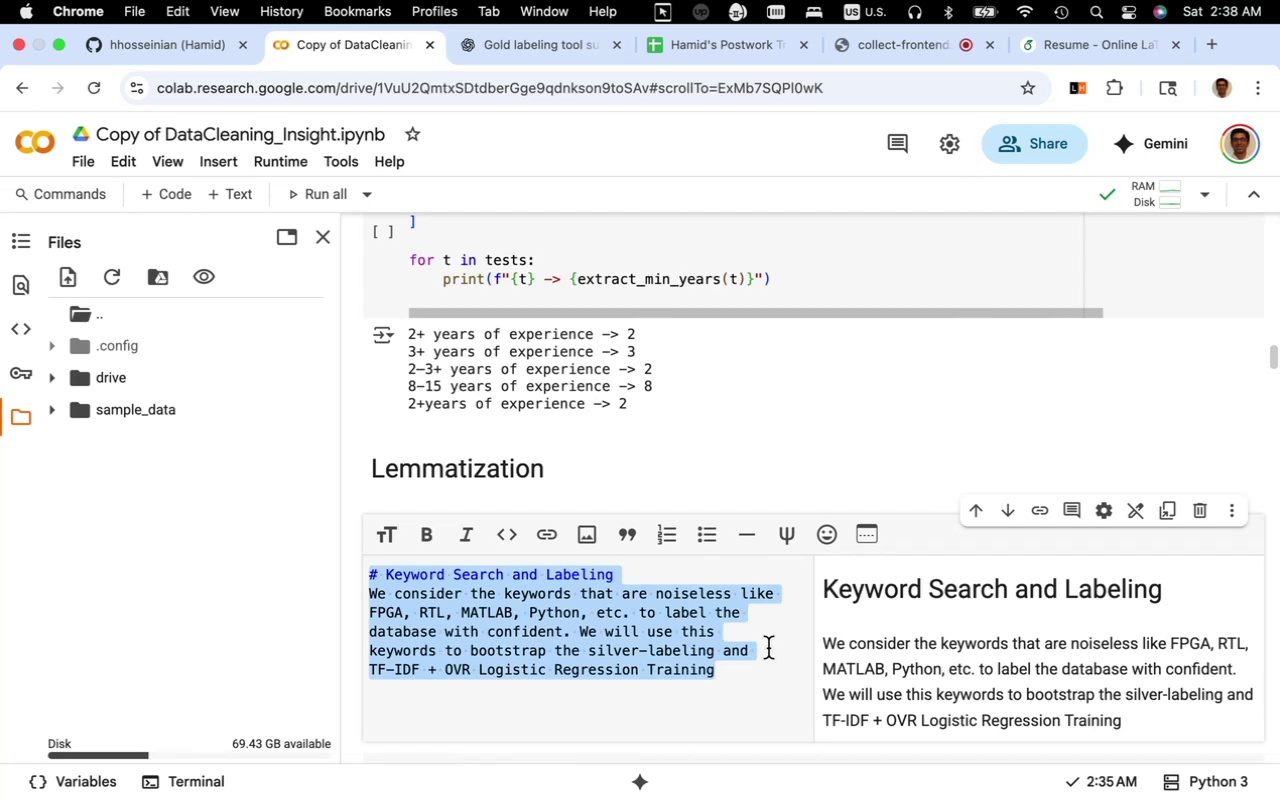 
key(Meta+X)
 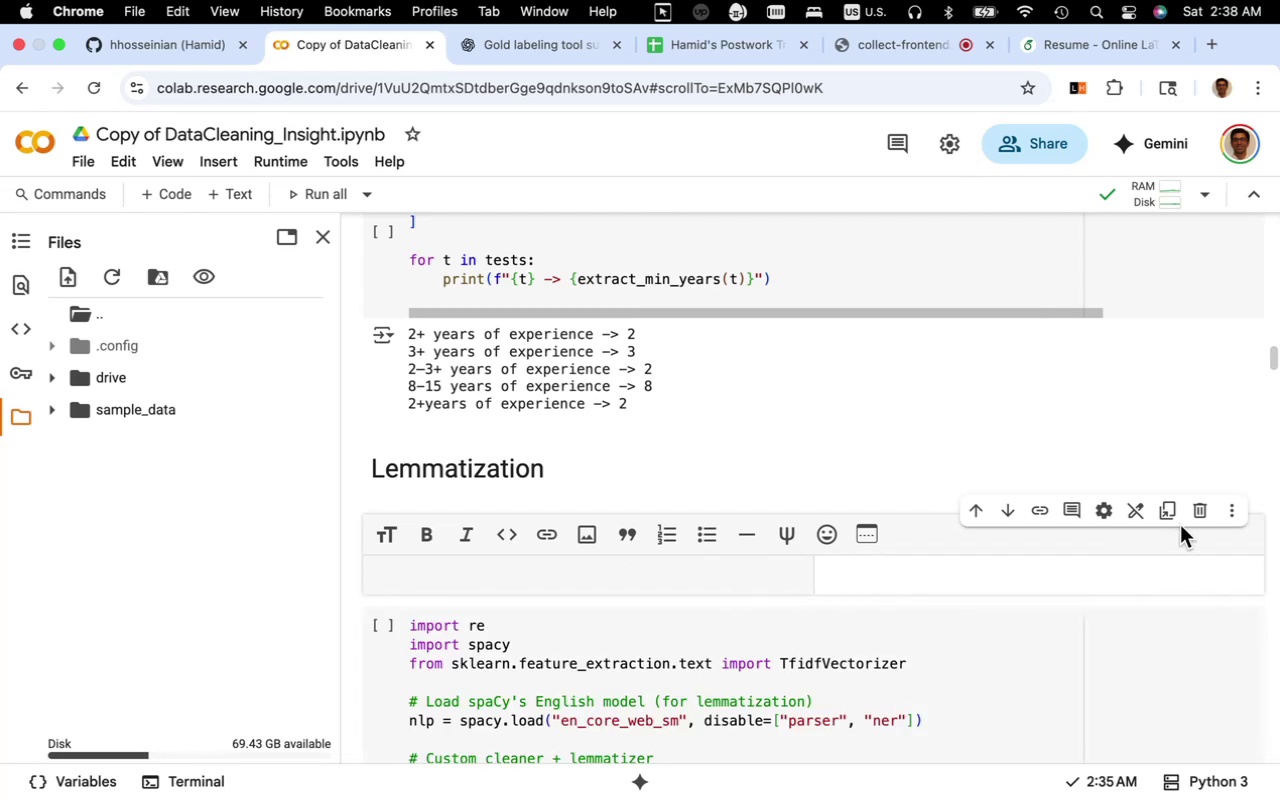 
left_click([1196, 513])
 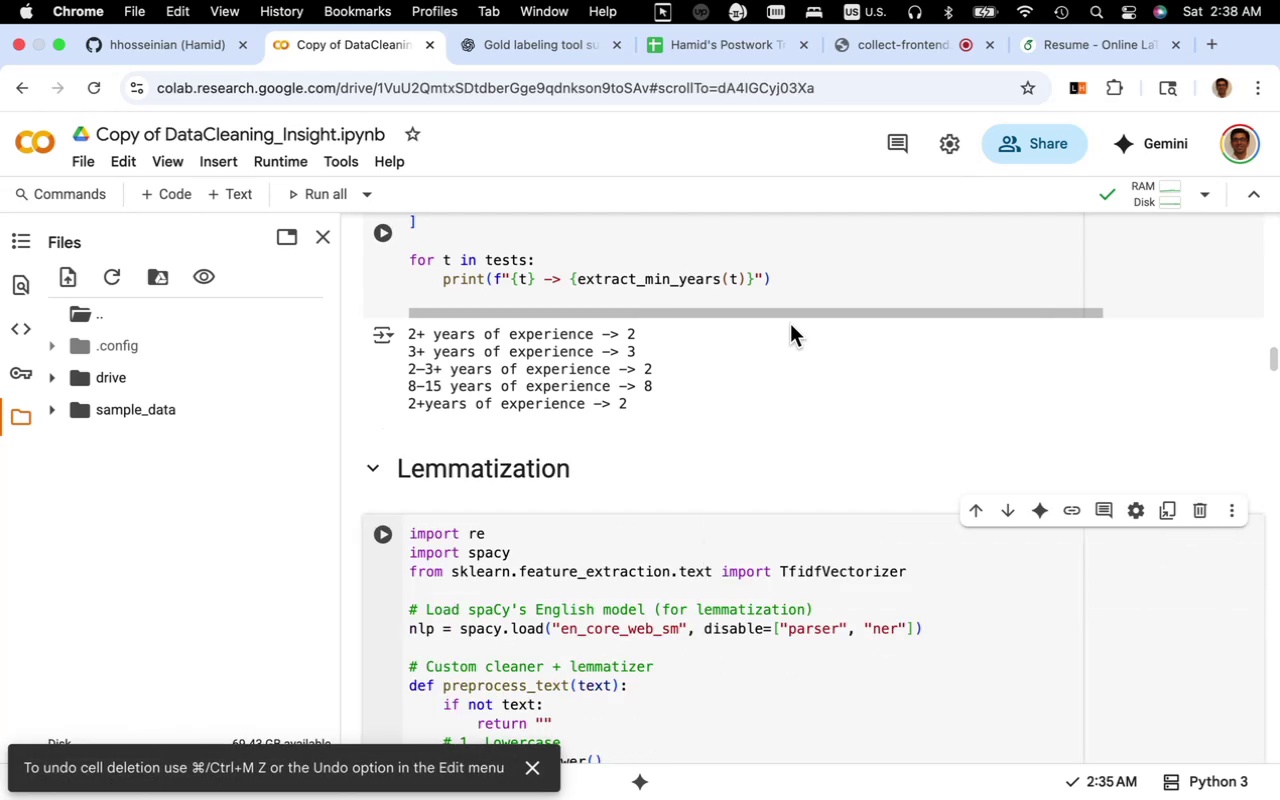 
left_click([804, 296])
 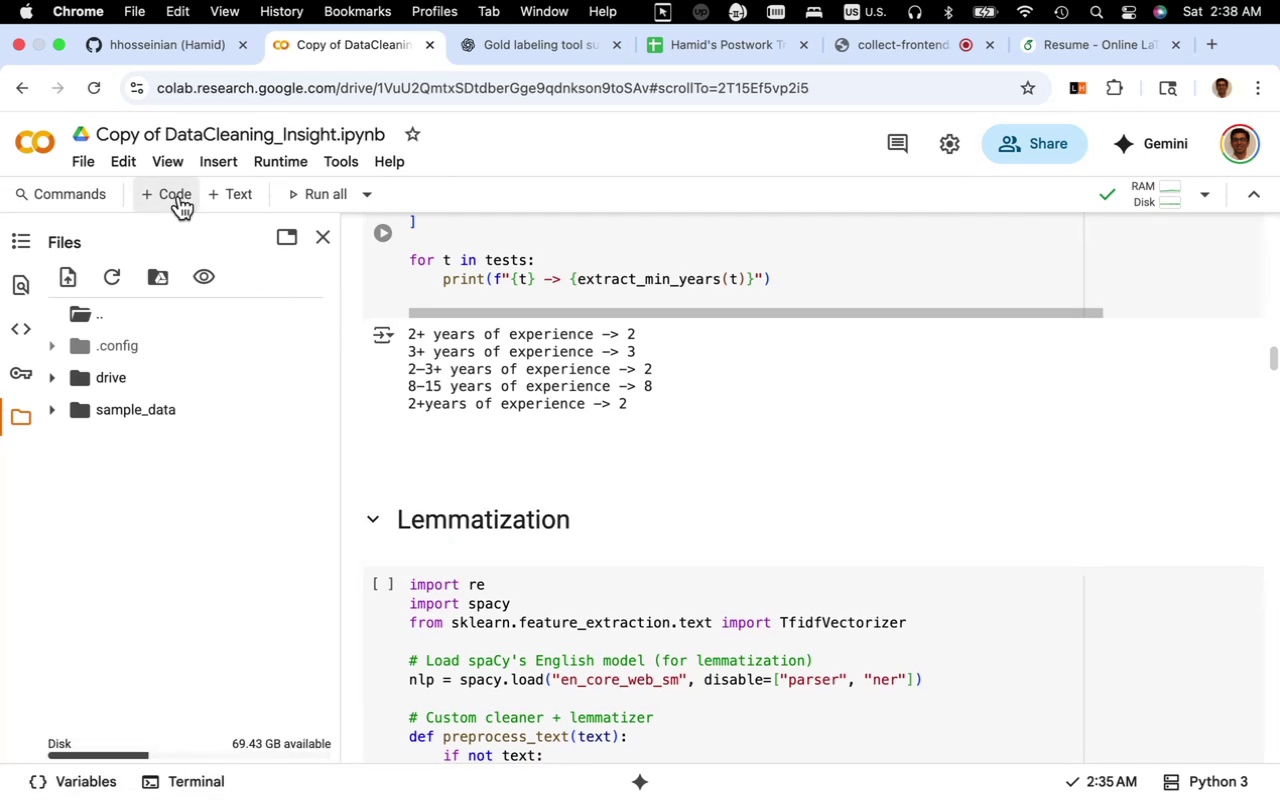 
wait(5.92)
 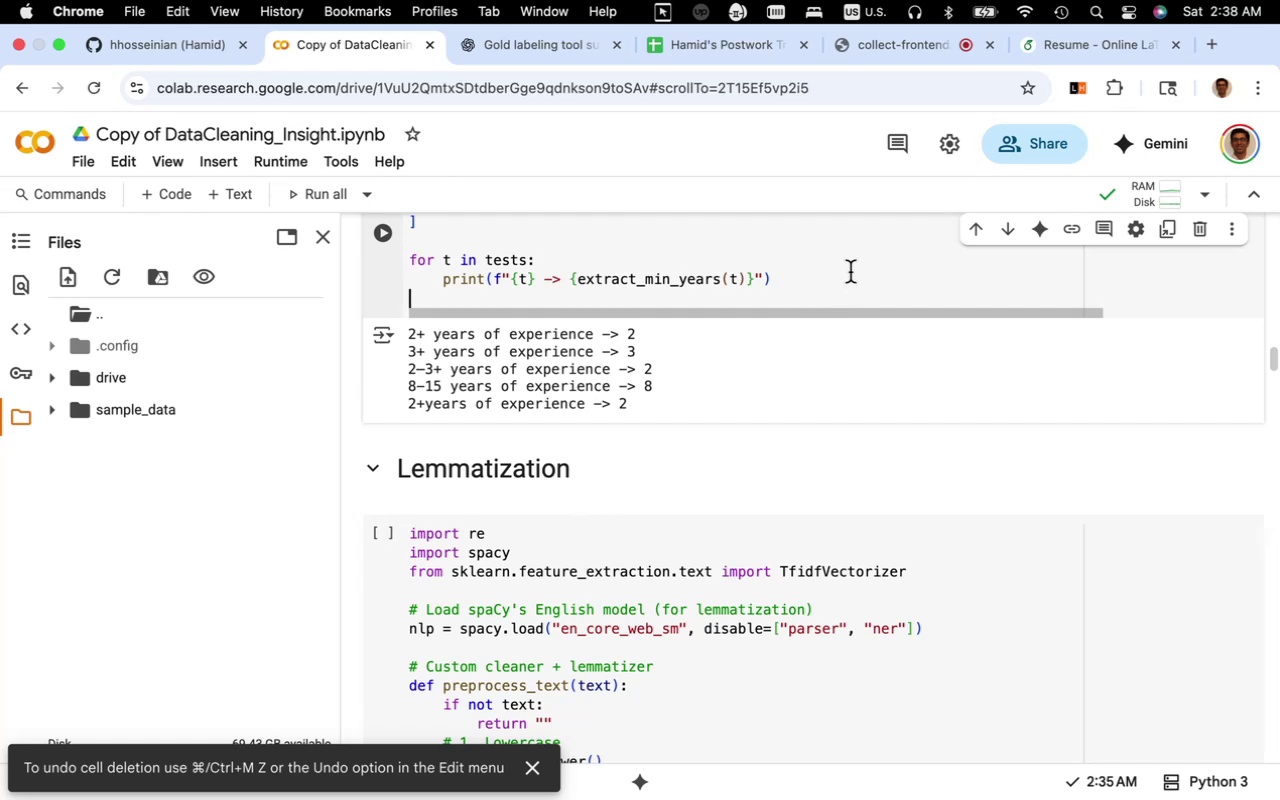 
key(Meta+V)
 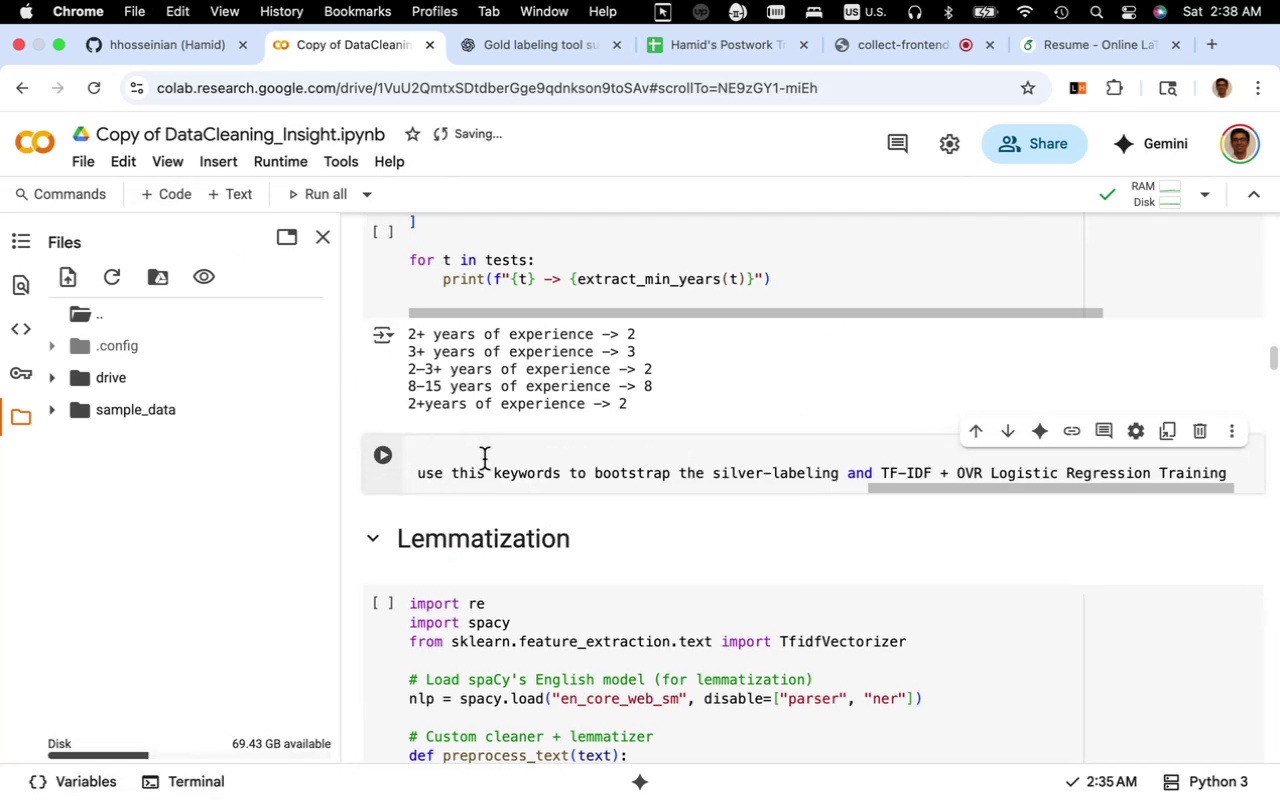 
scroll: coordinate [493, 472], scroll_direction: up, amount: 2.0
 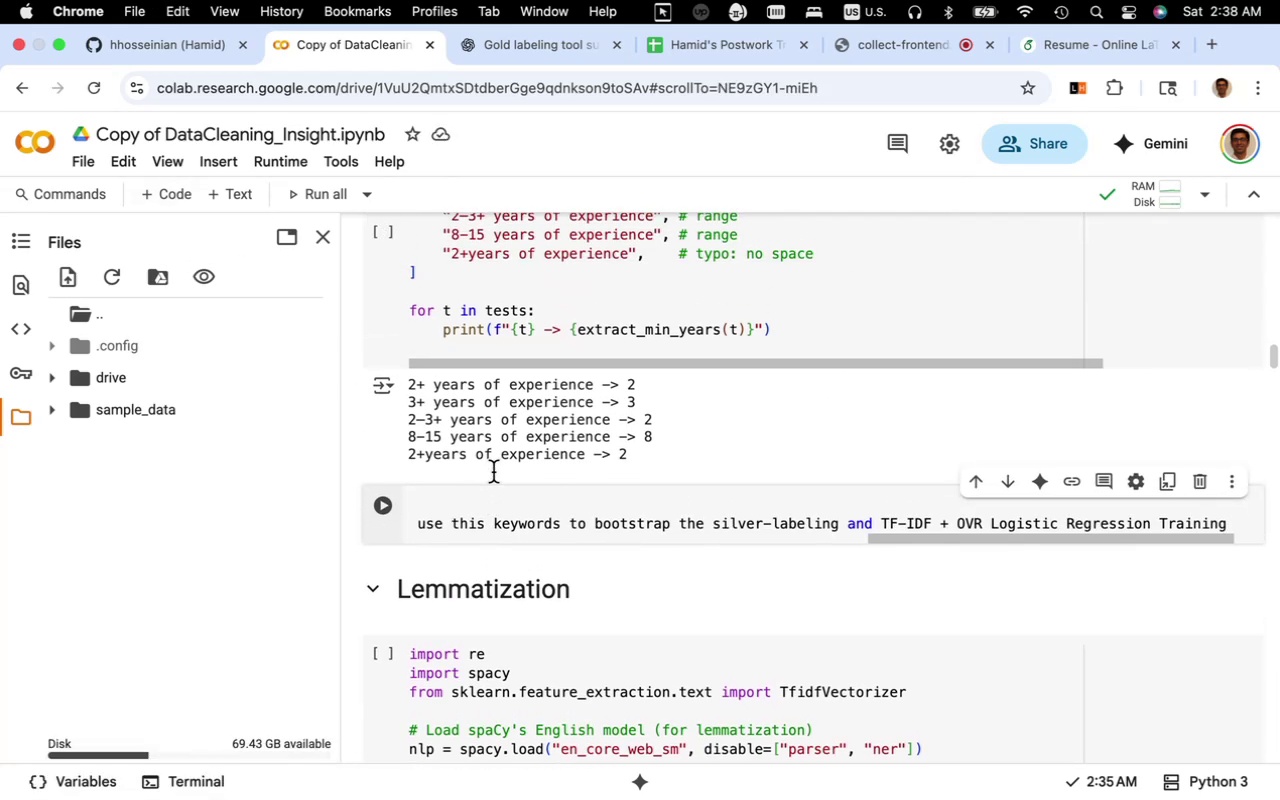 
scroll: coordinate [493, 472], scroll_direction: down, amount: 3.0
 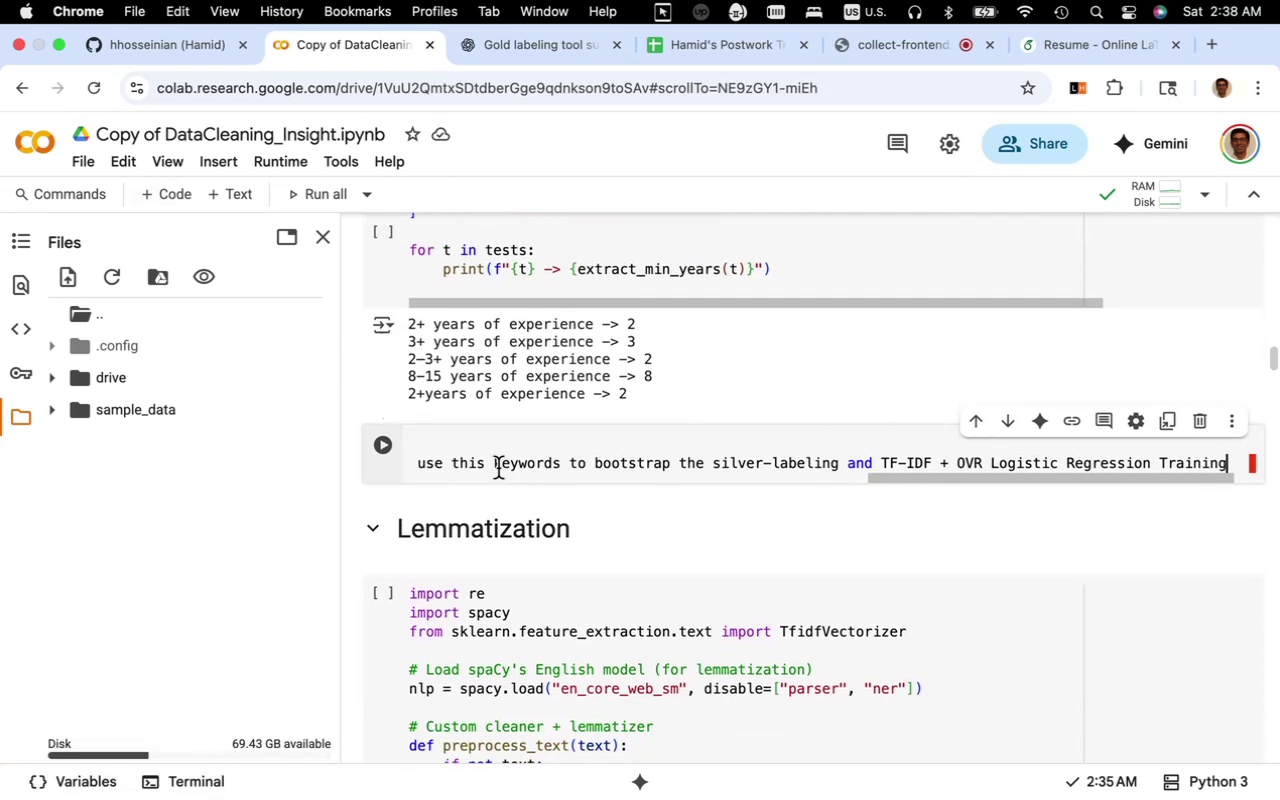 
left_click_drag(start_coordinate=[498, 468], to_coordinate=[393, 465])
 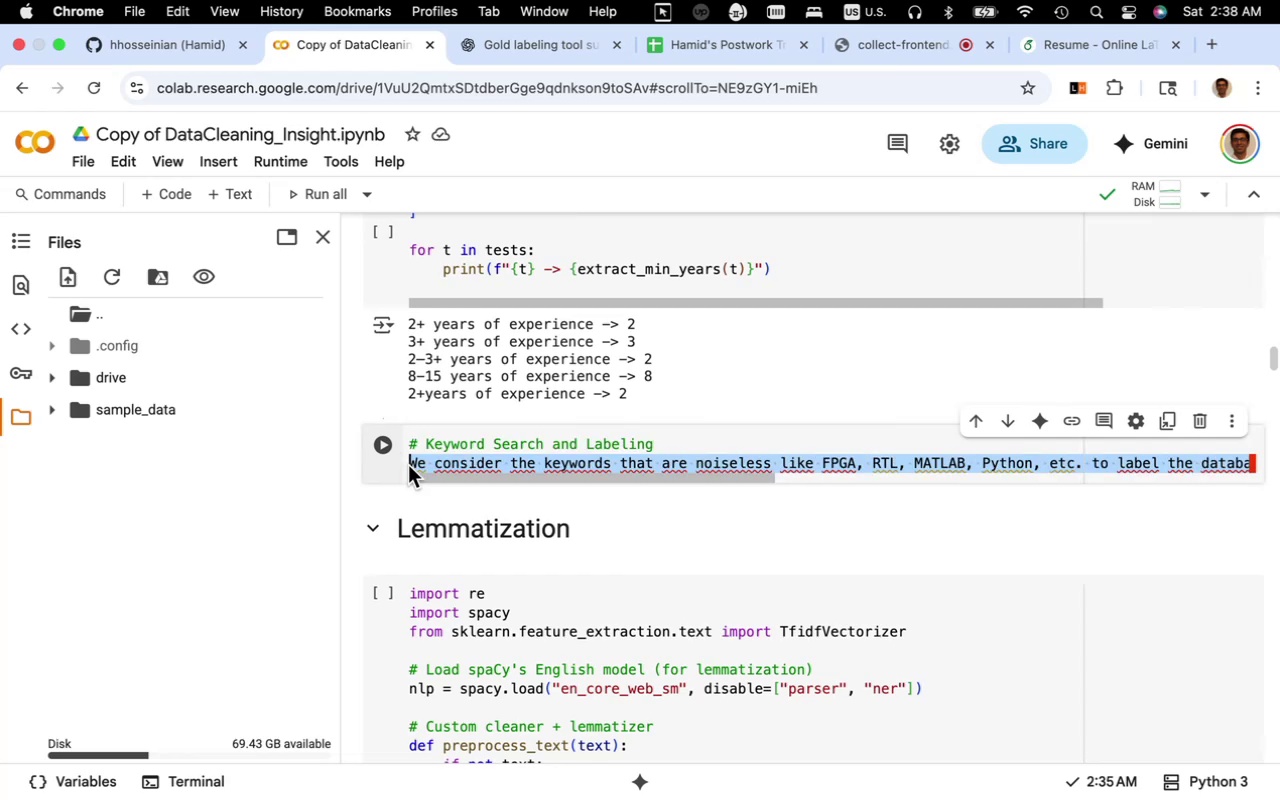 
mouse_move([442, 460])
 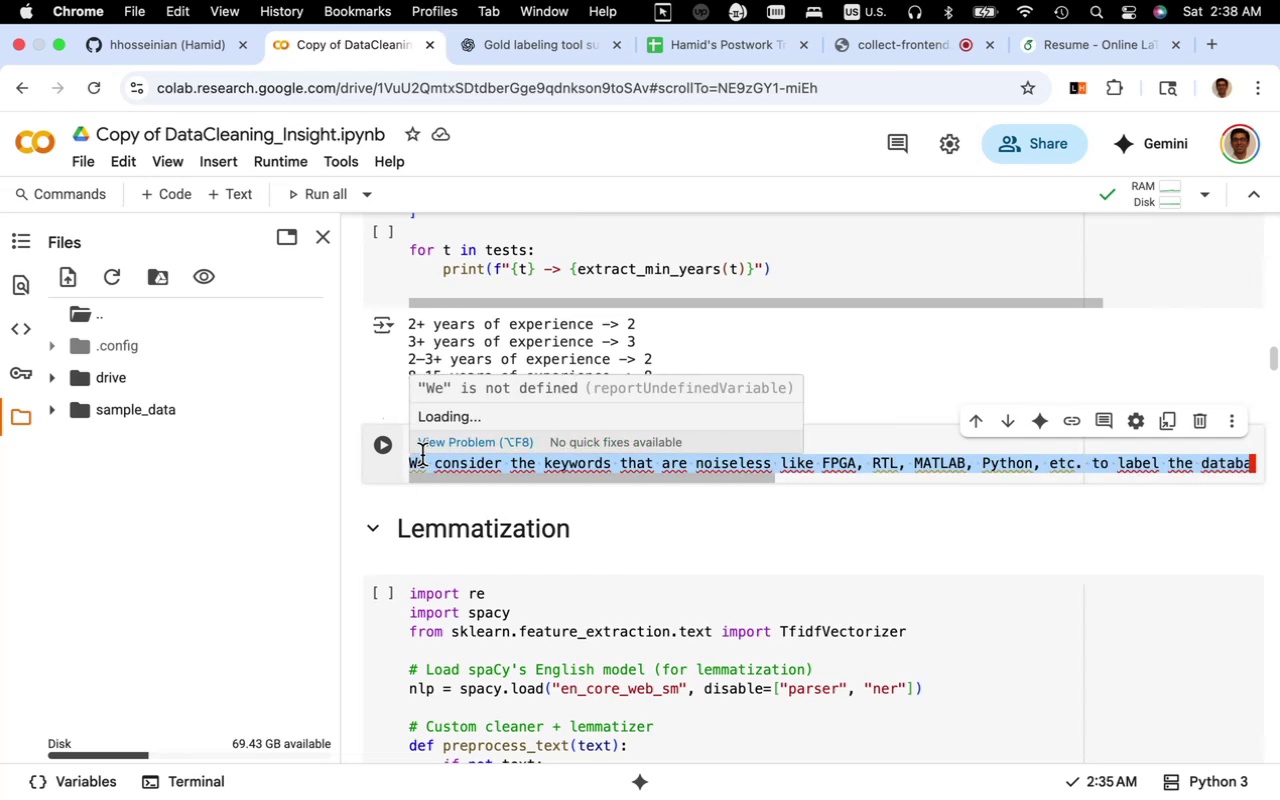 
key(Meta+Z)
 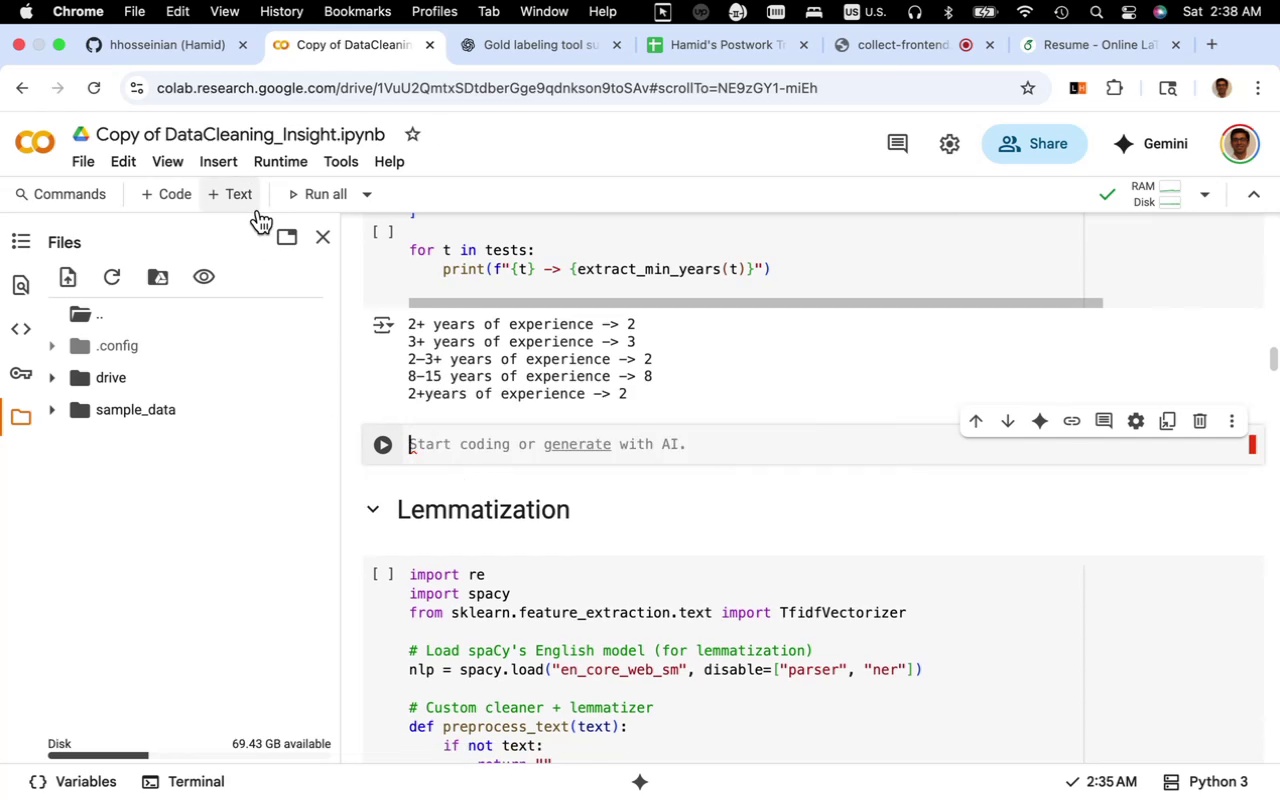 
left_click([248, 201])
 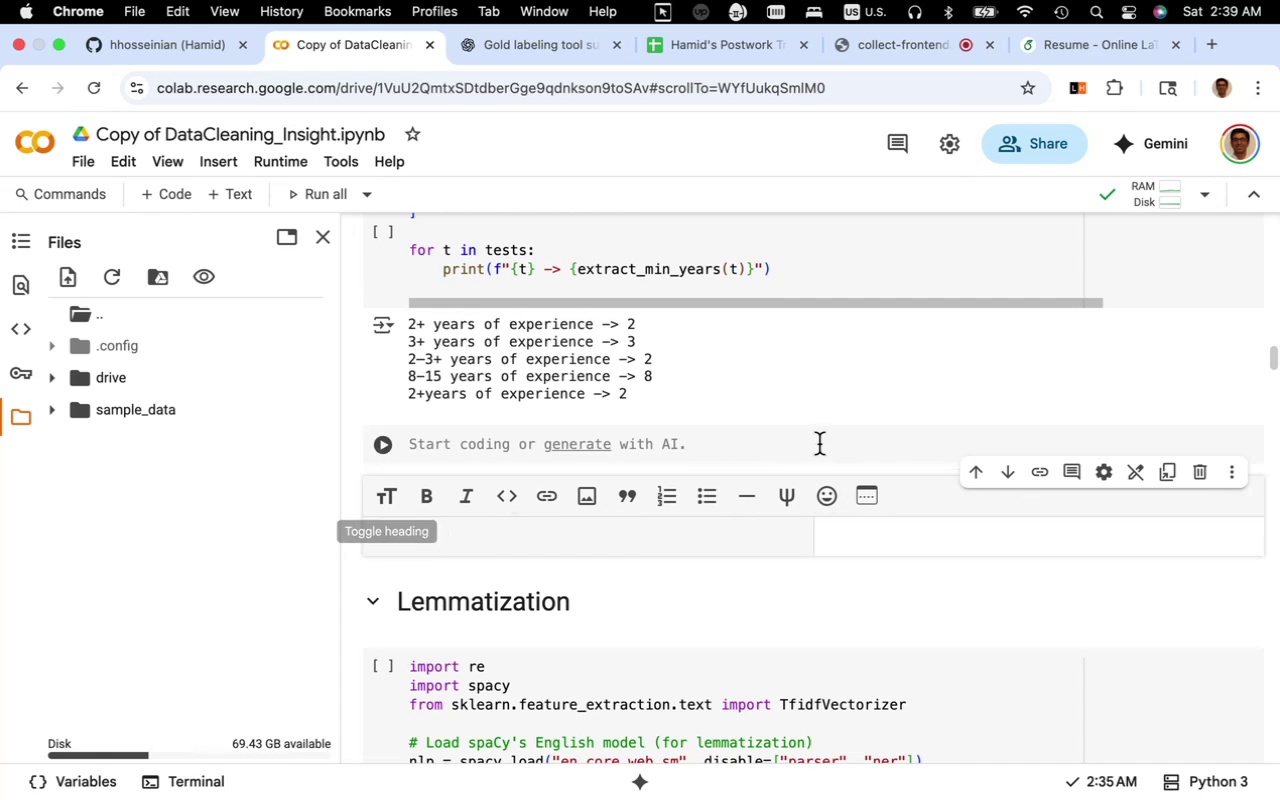 
wait(6.82)
 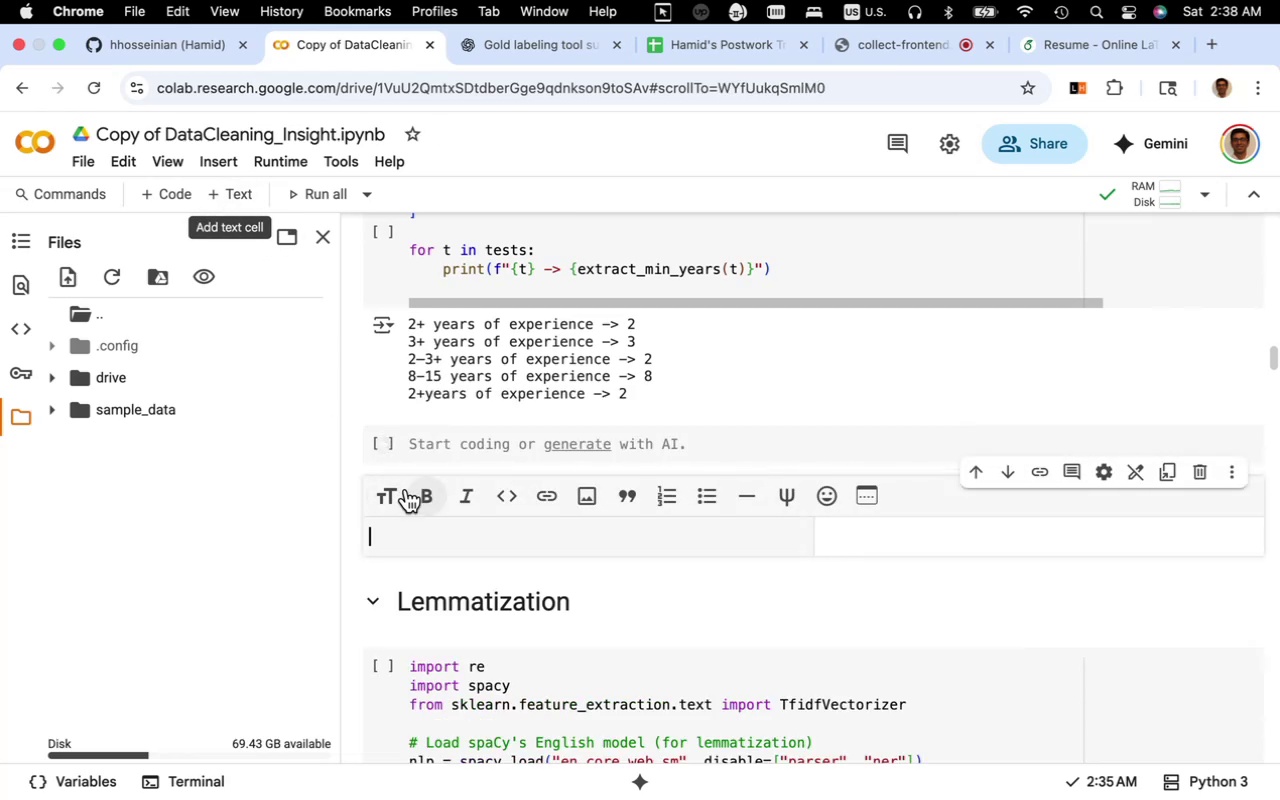 
left_click([1194, 426])
 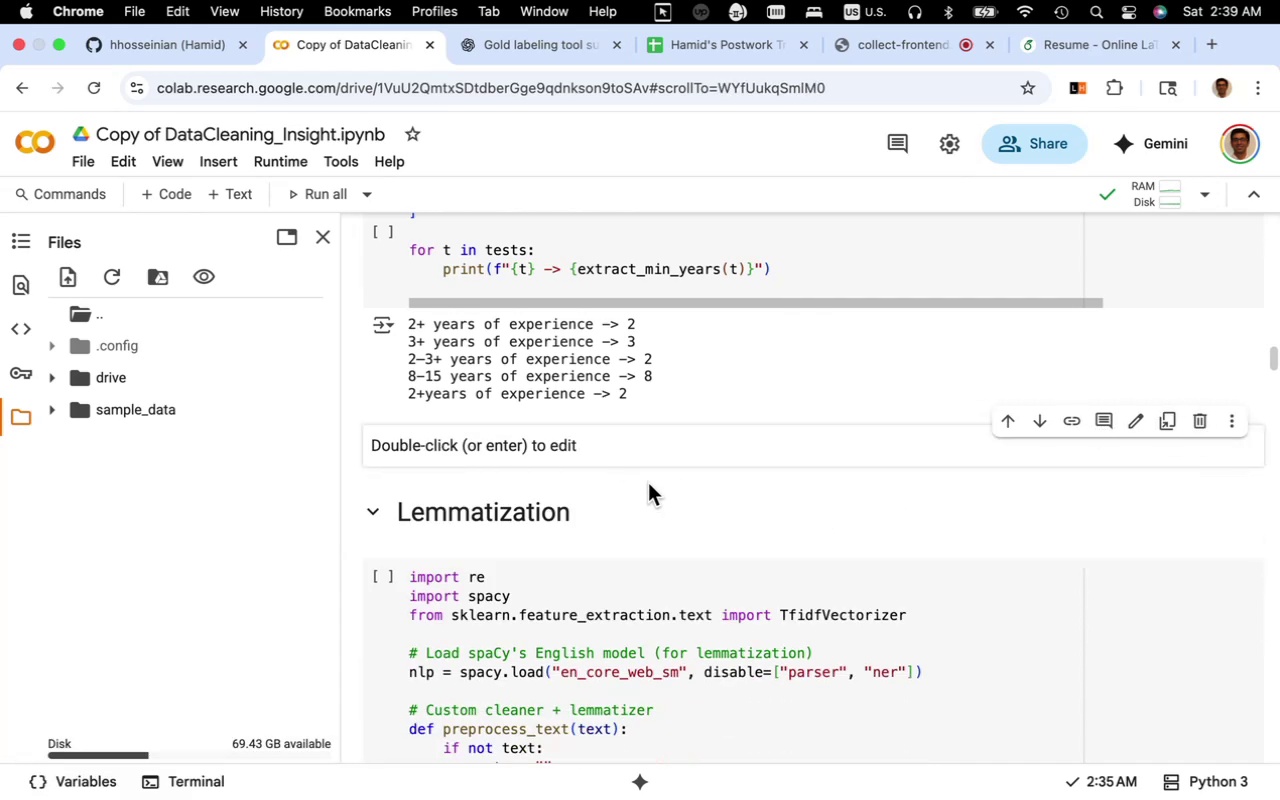 
wait(7.4)
 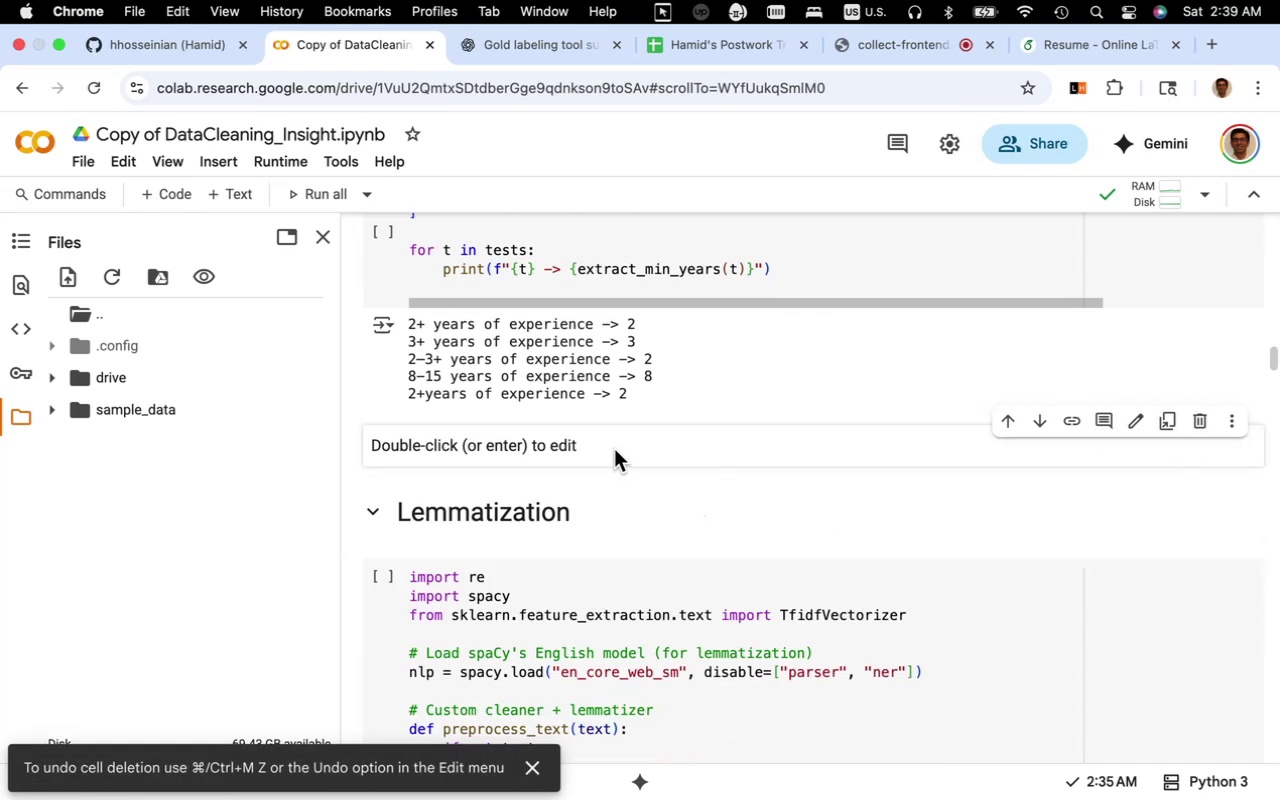 
left_click([541, 449])
 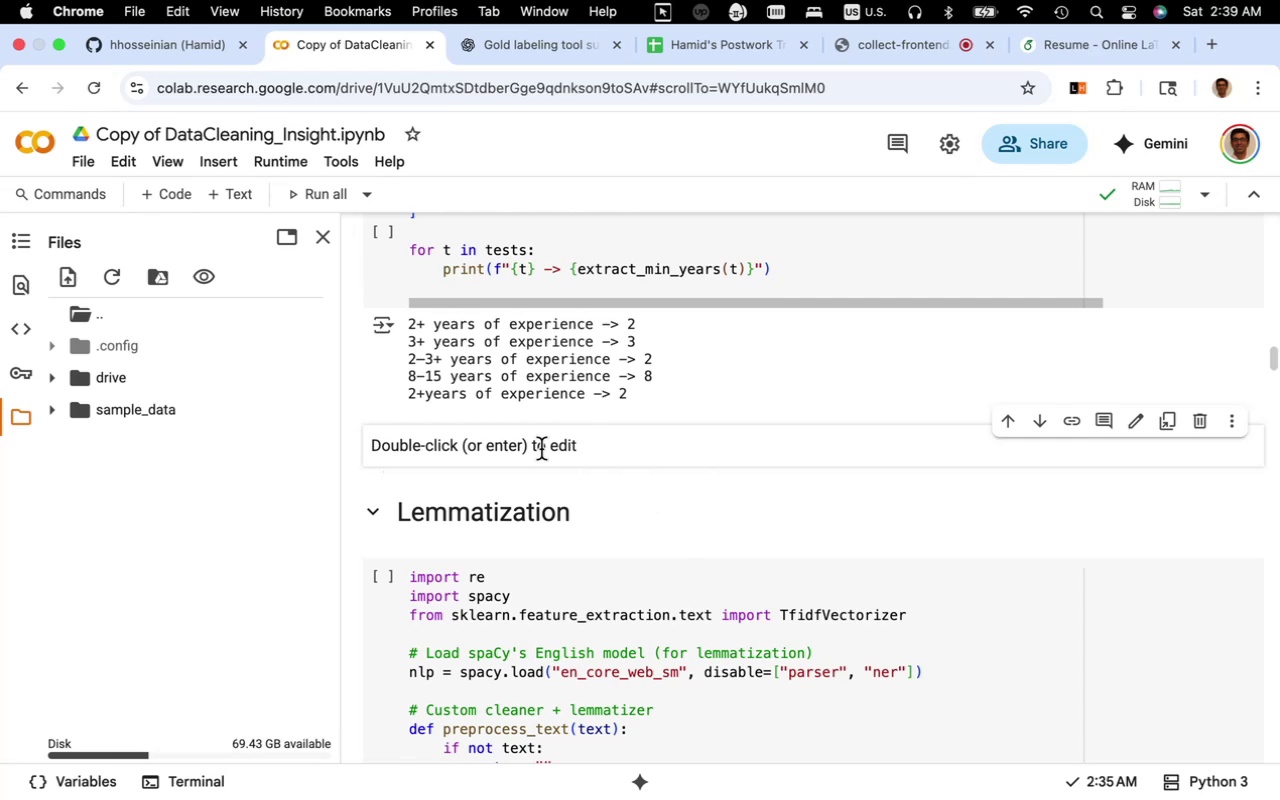 
left_click([541, 449])
 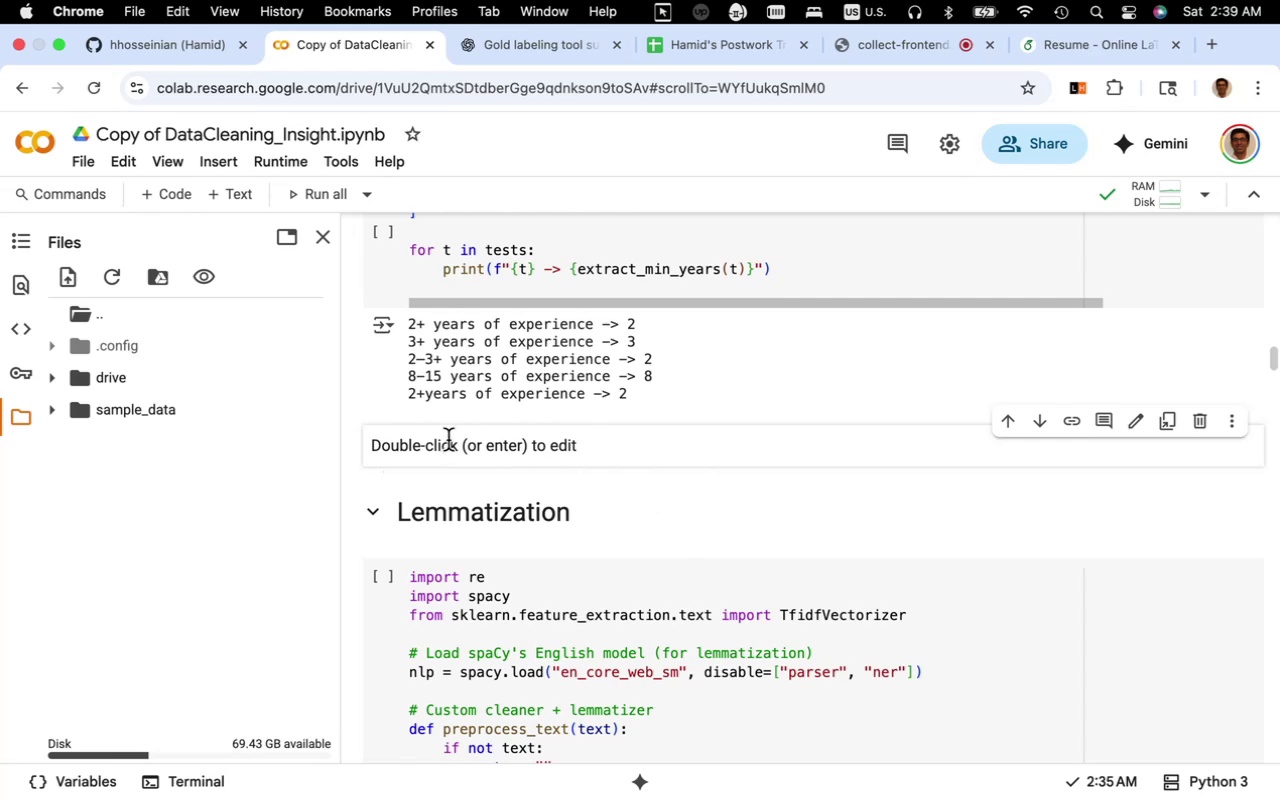 
double_click([445, 446])
 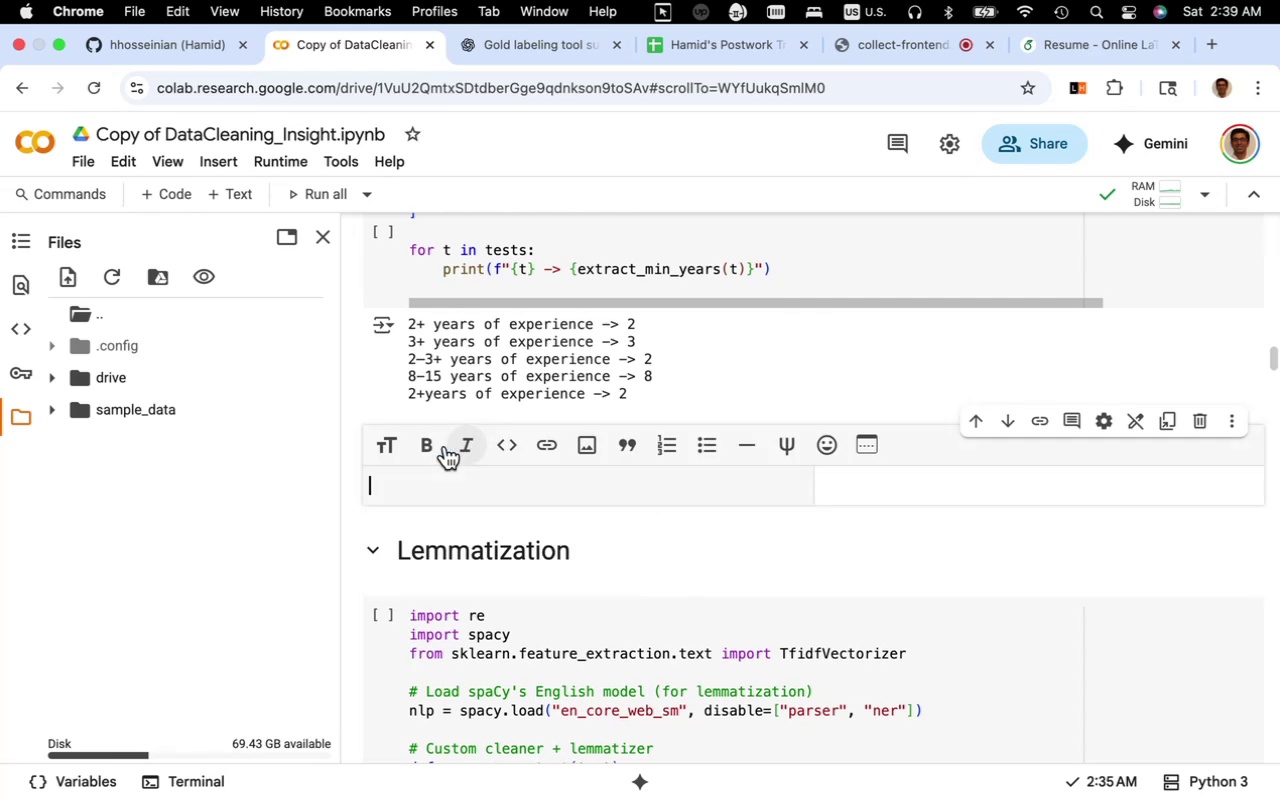 
key(Meta+V)
 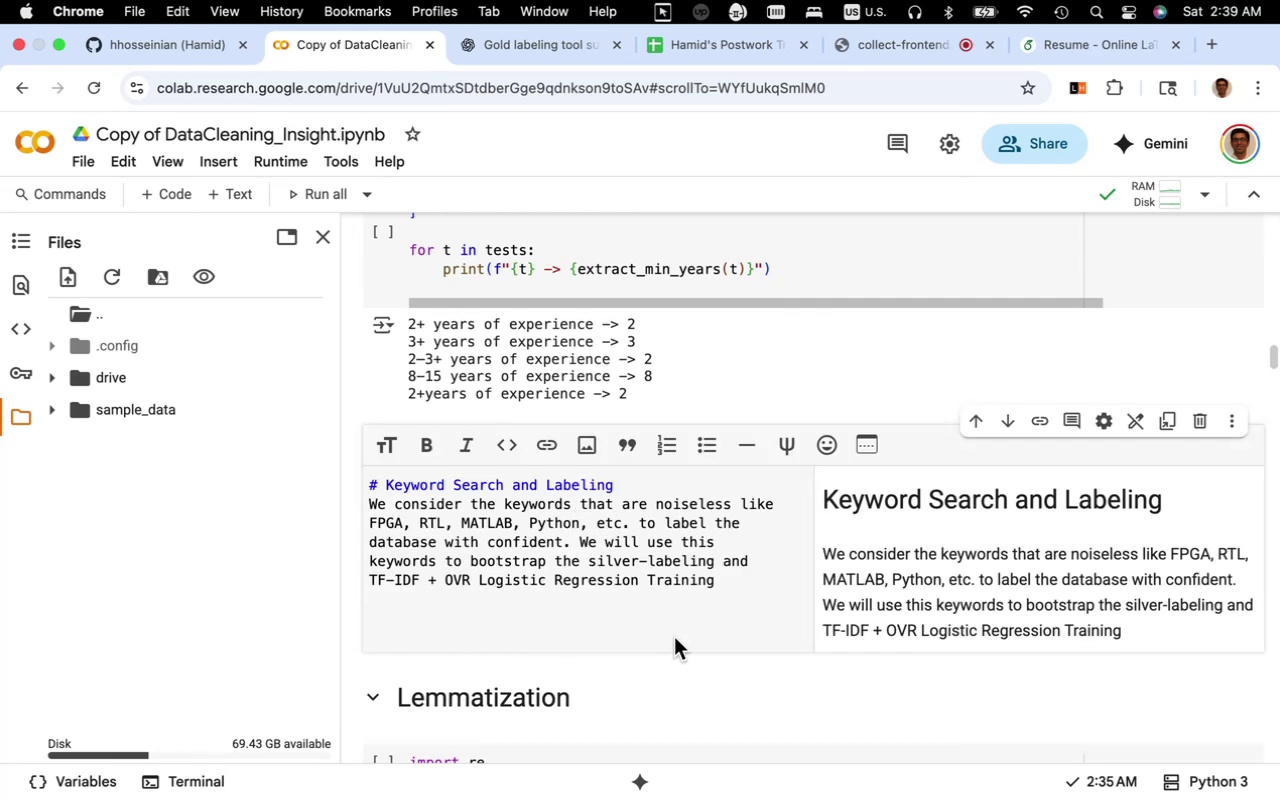 
left_click([703, 663])
 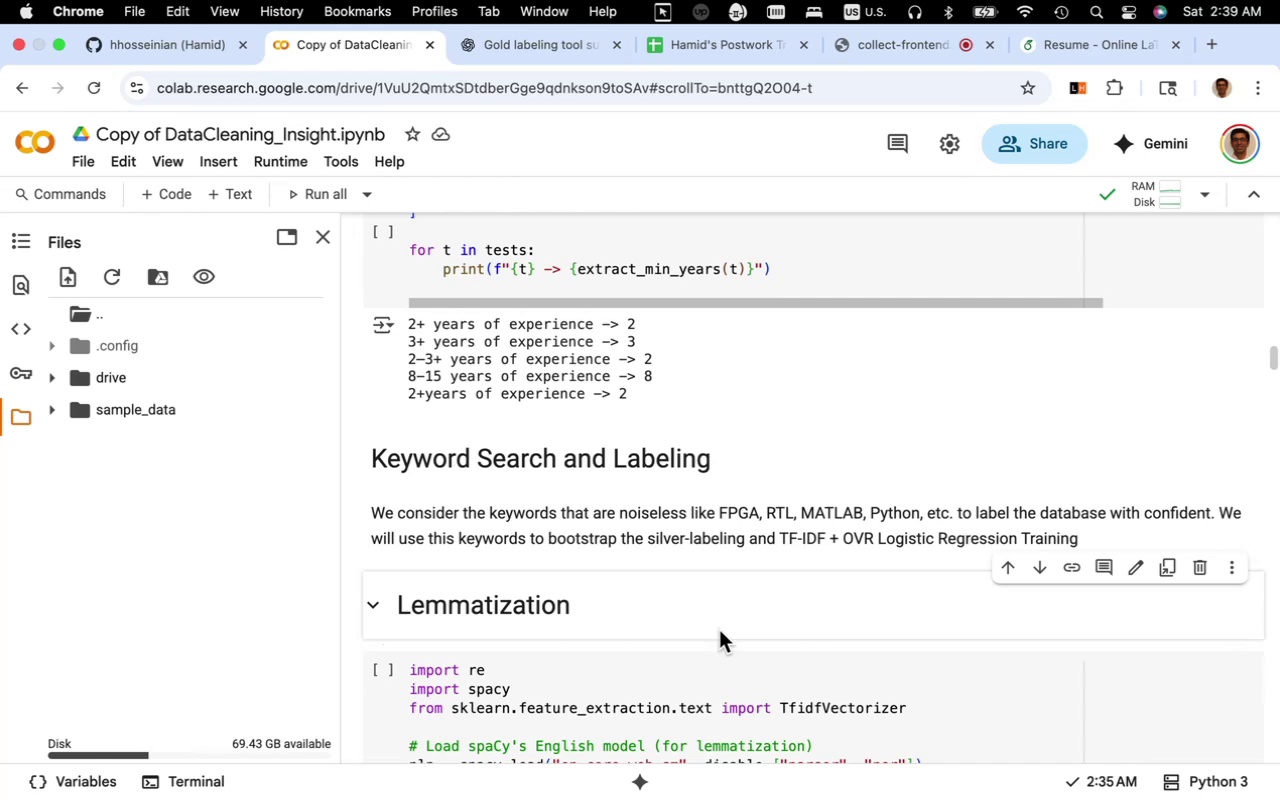 
wait(15.34)
 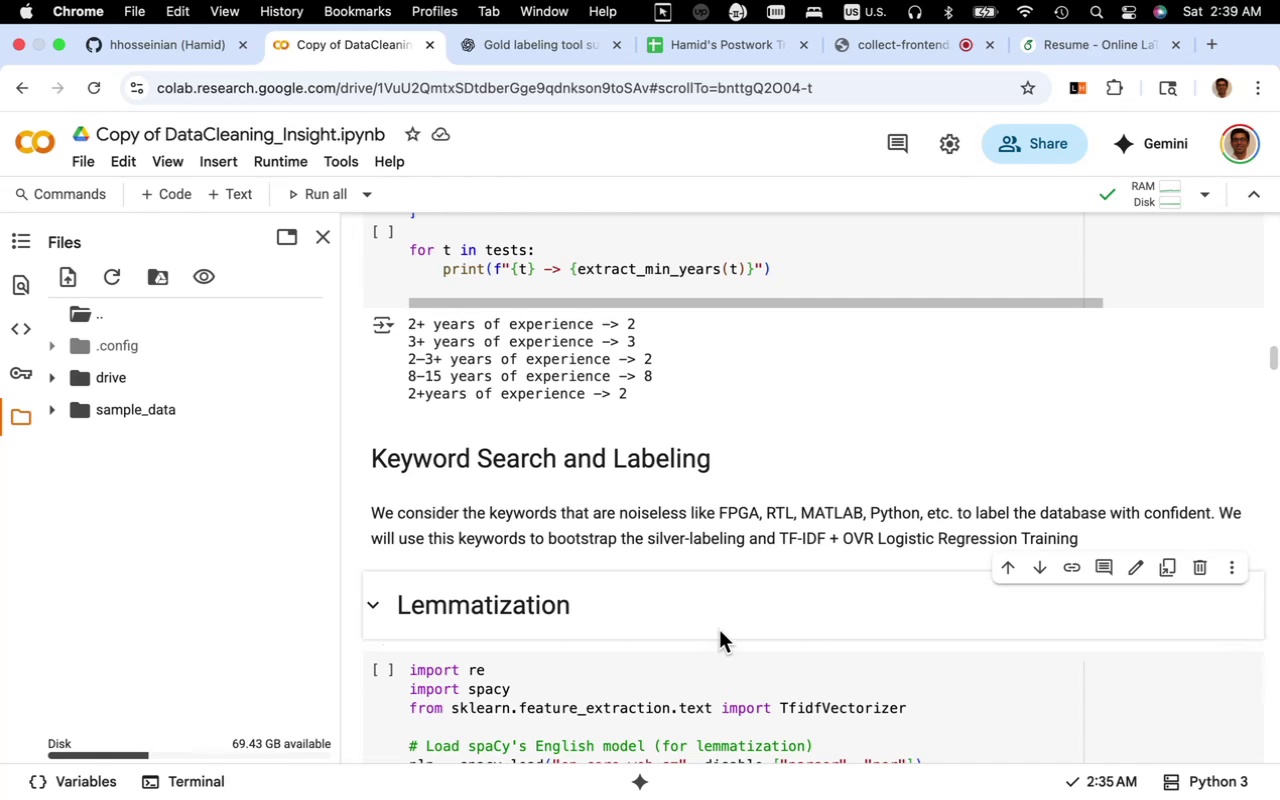 
left_click([618, 518])
 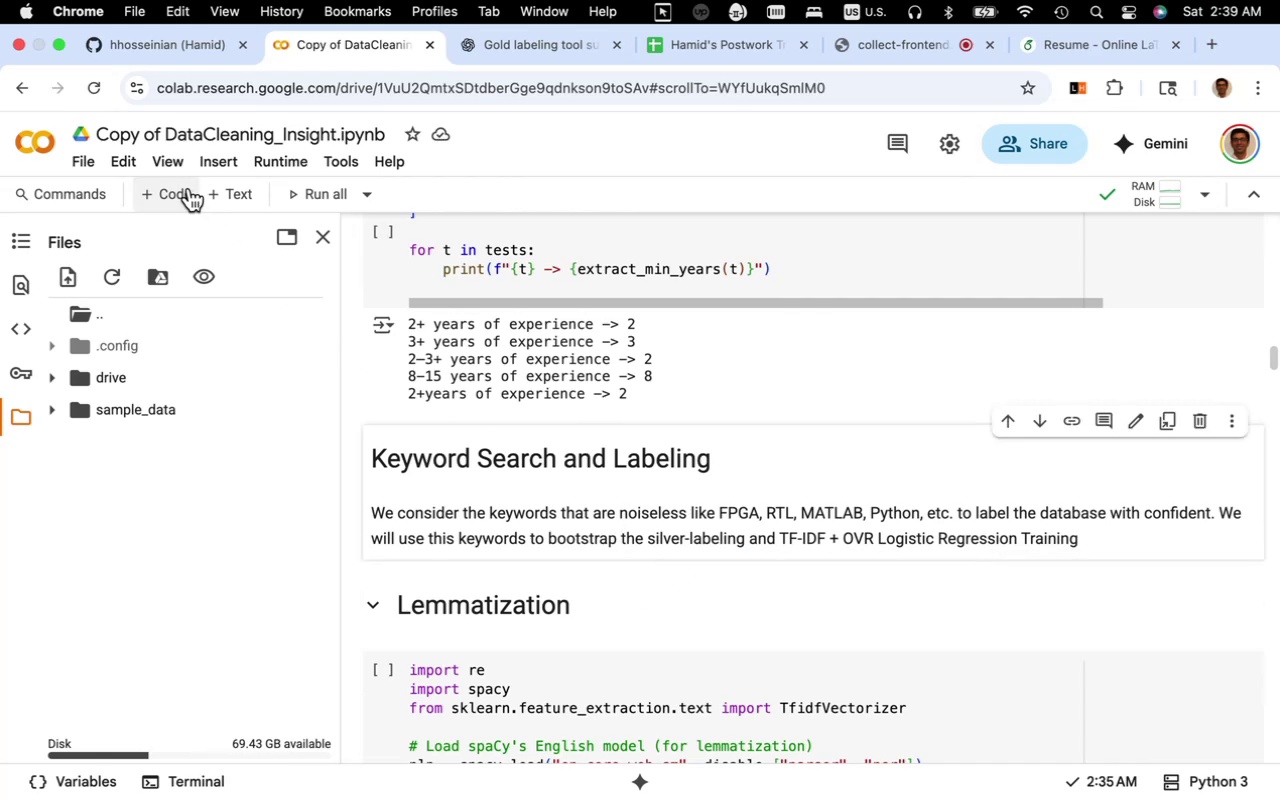 
left_click([176, 195])
 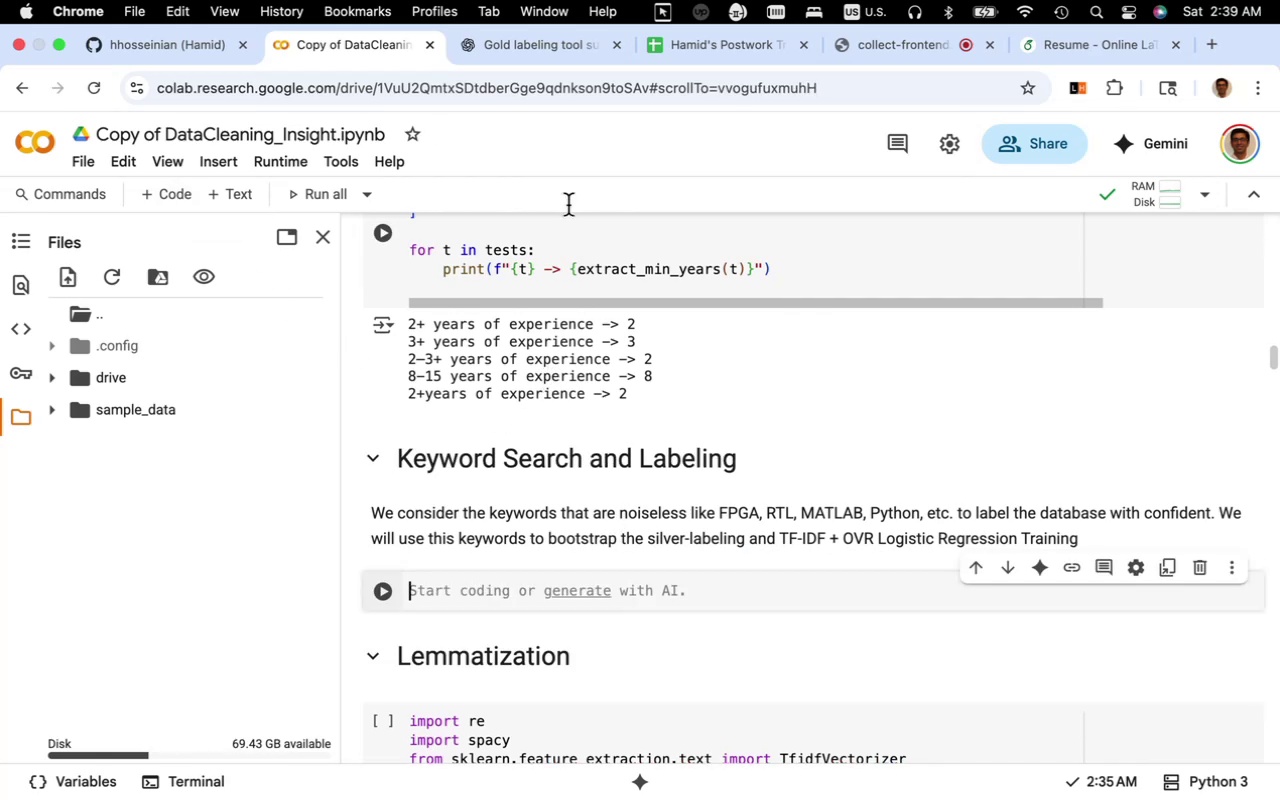 
wait(5.88)
 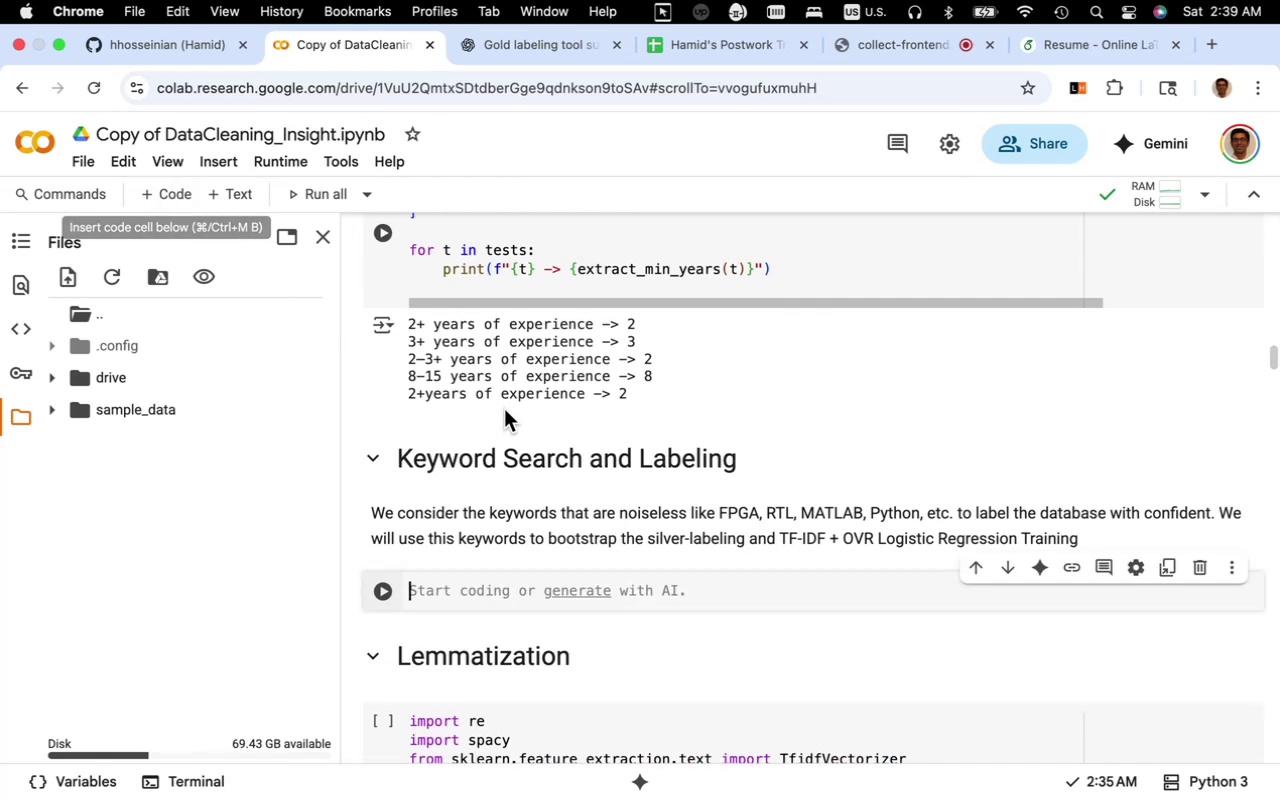 
left_click([555, 47])
 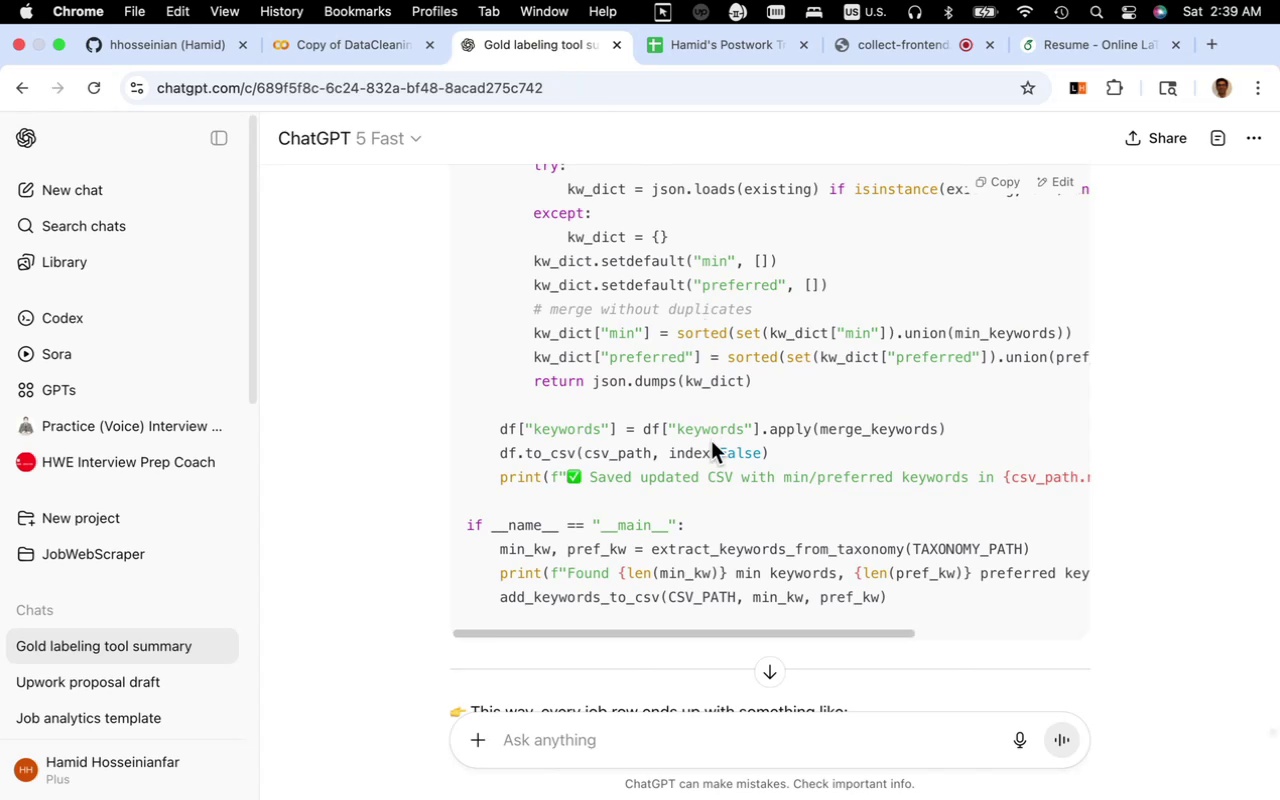 
scroll: coordinate [715, 456], scroll_direction: up, amount: 28.0
 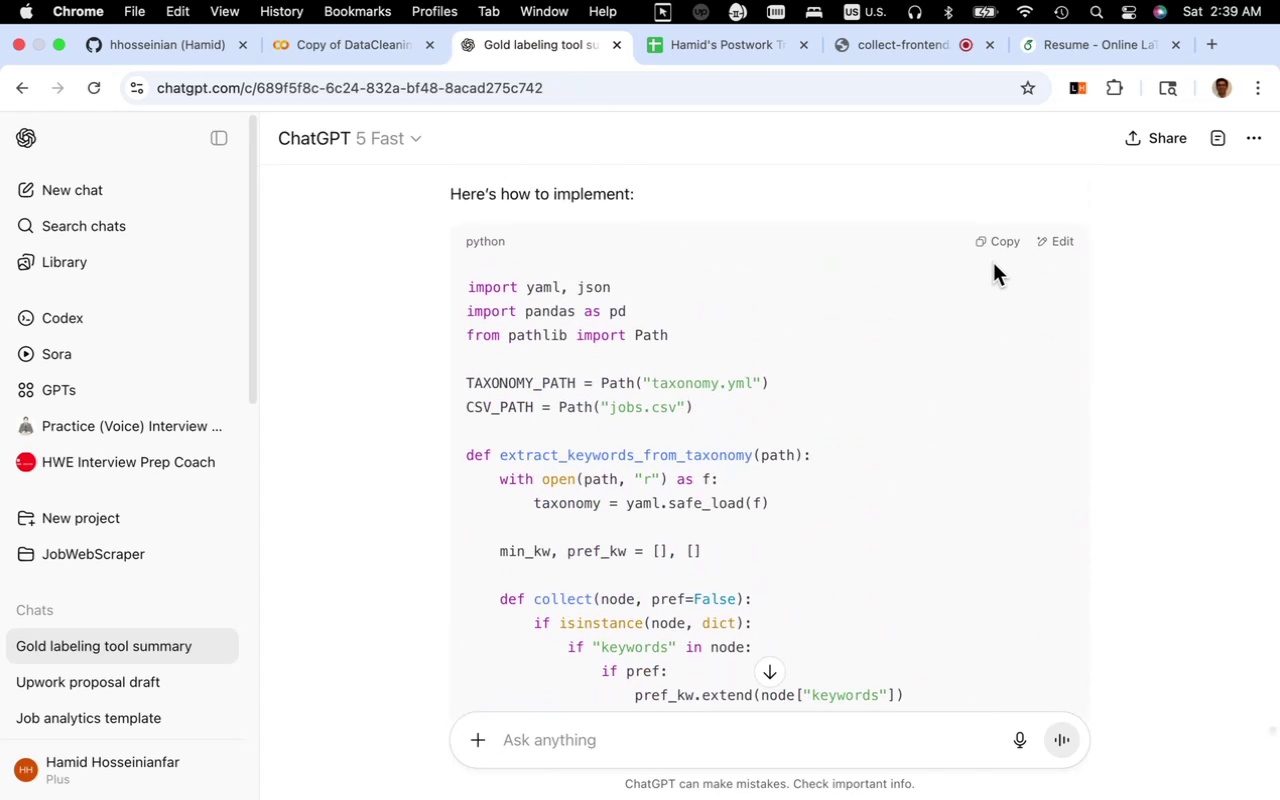 
wait(7.08)
 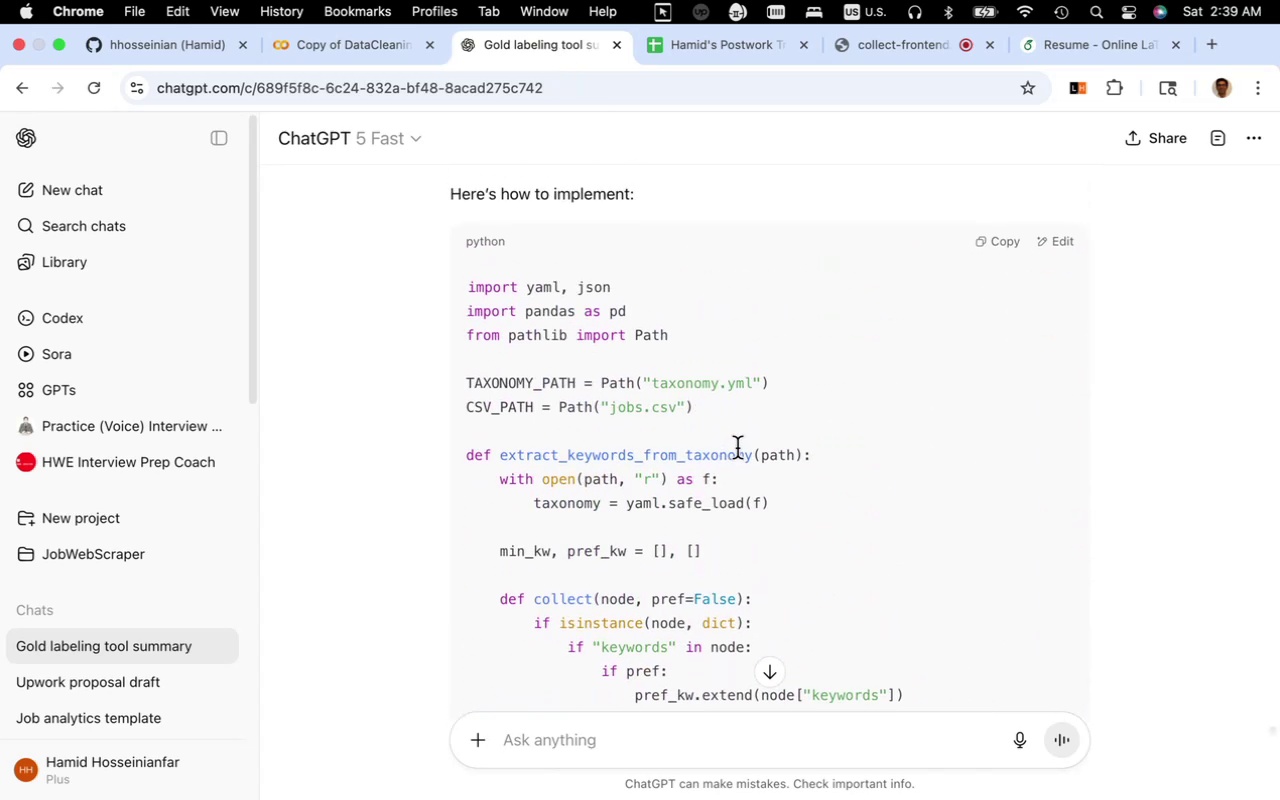 
left_click([997, 246])
 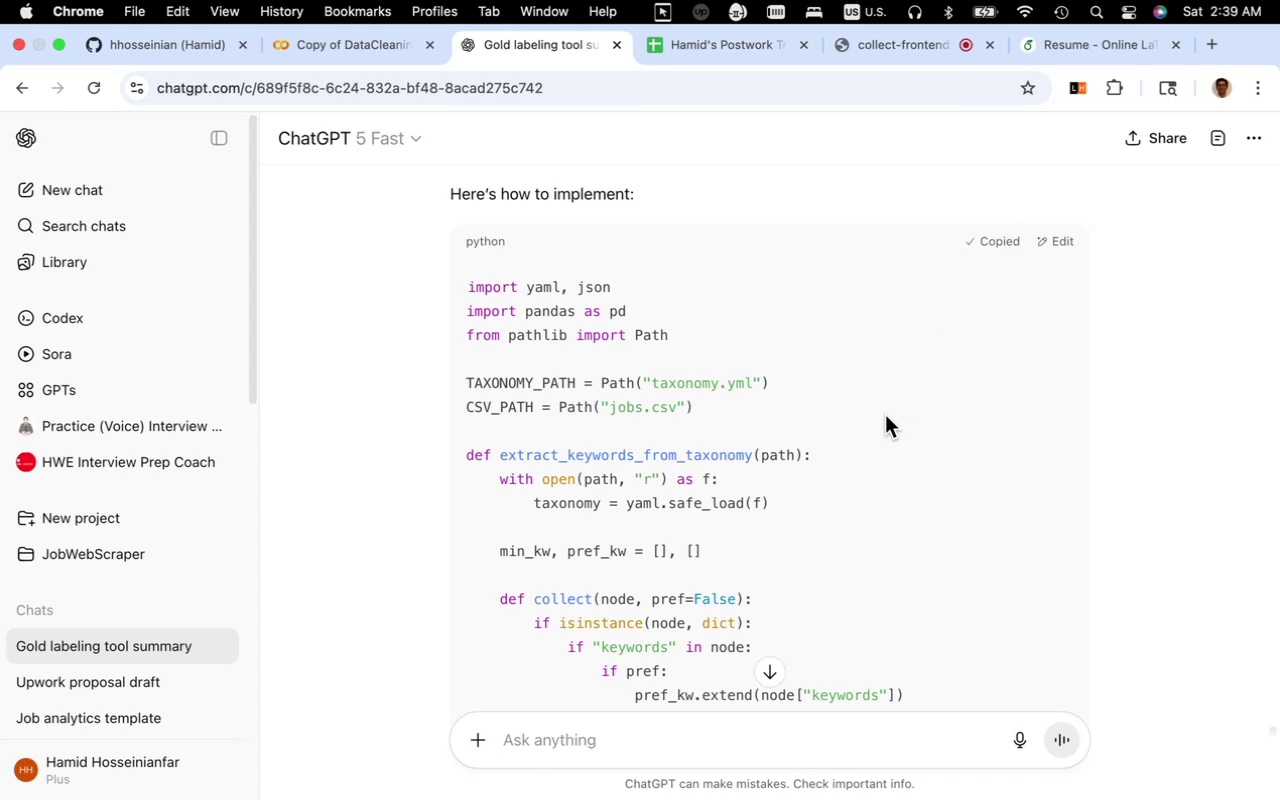 
left_click([885, 415])
 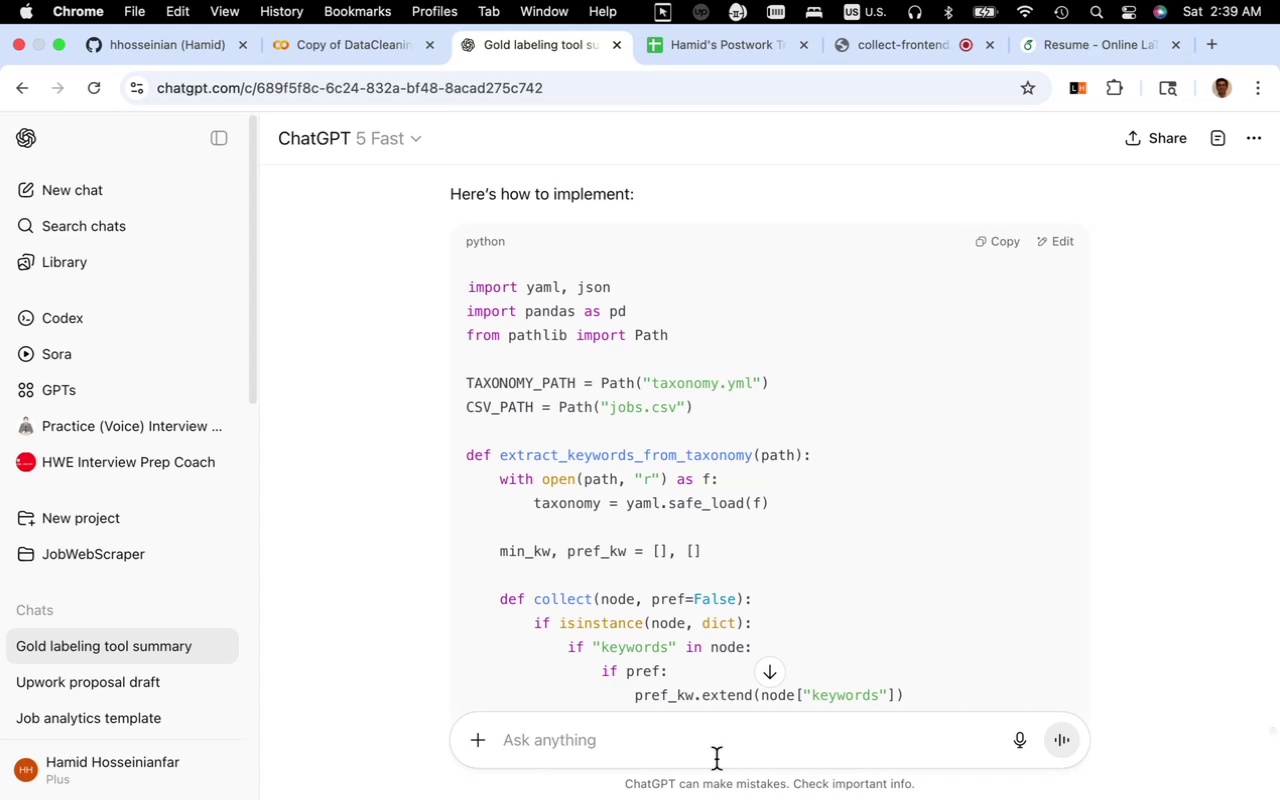 
left_click([718, 746])
 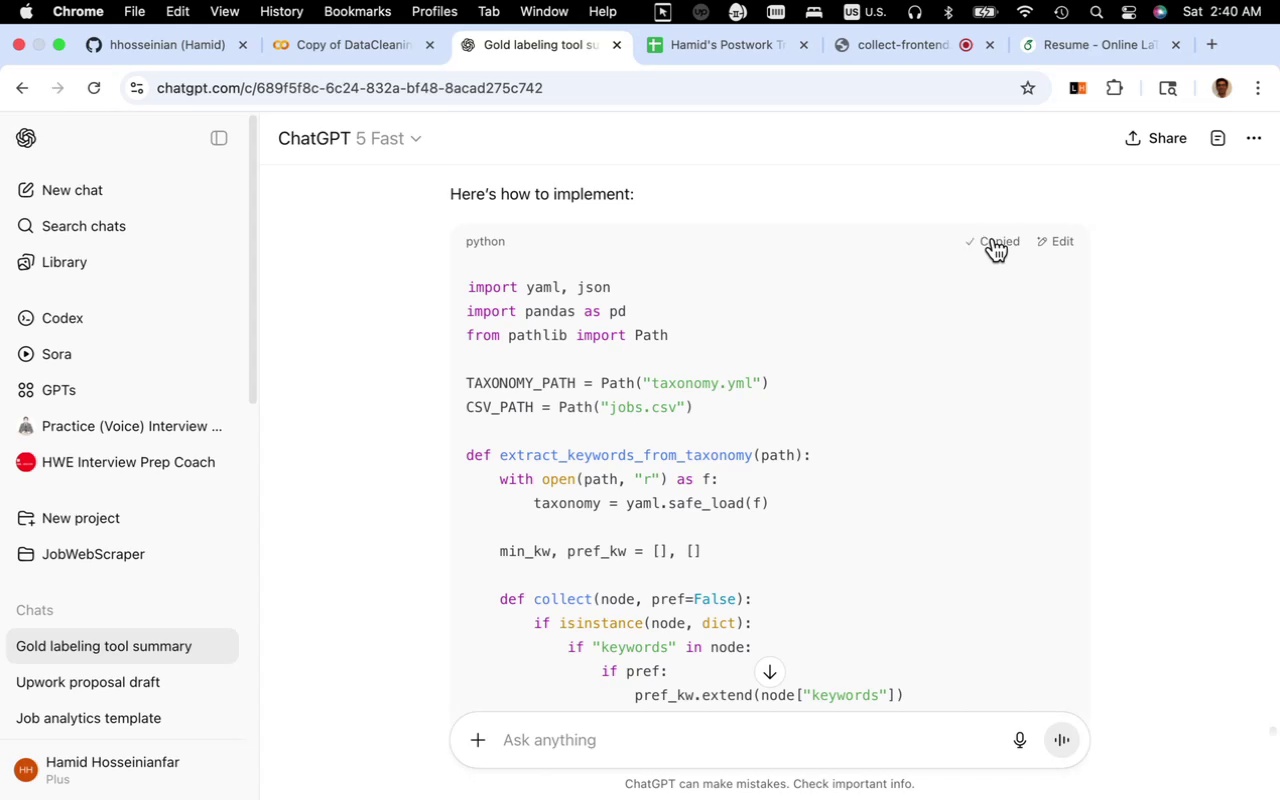 
wait(6.05)
 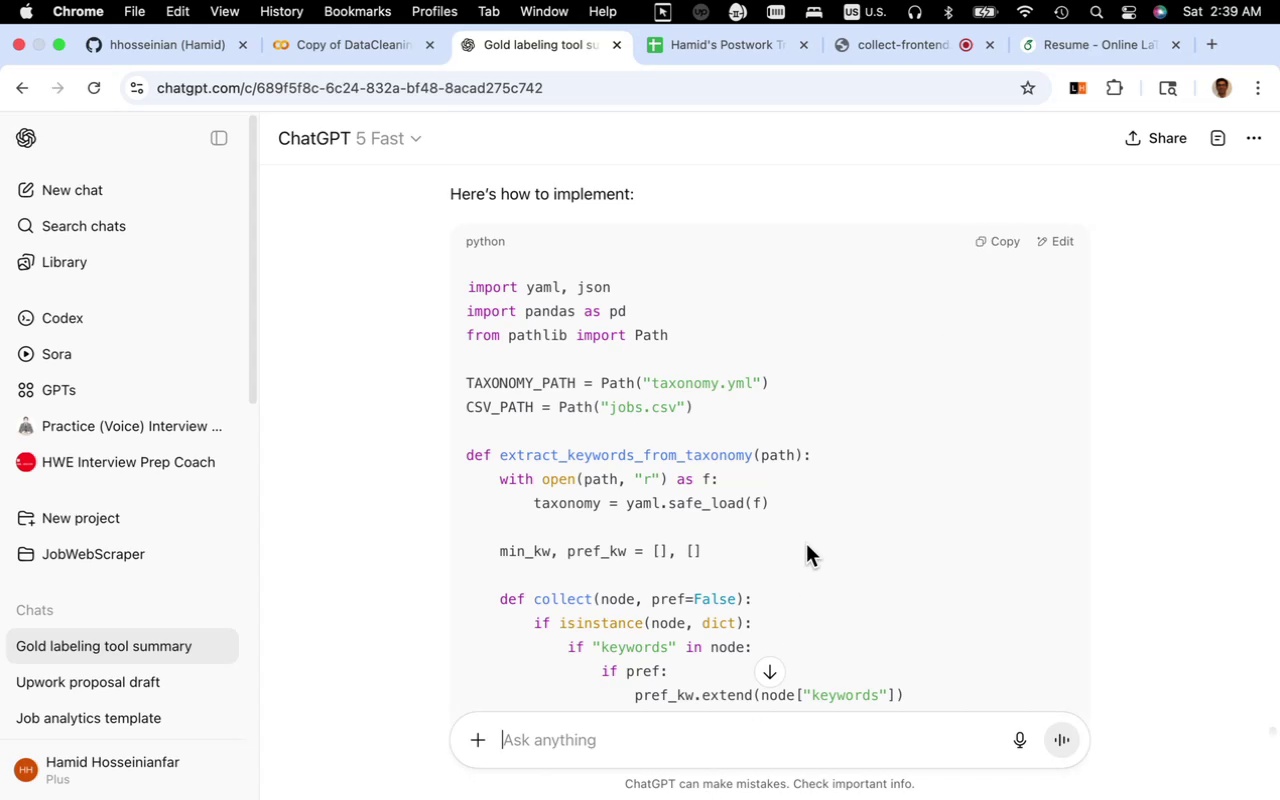 
left_click([388, 63])
 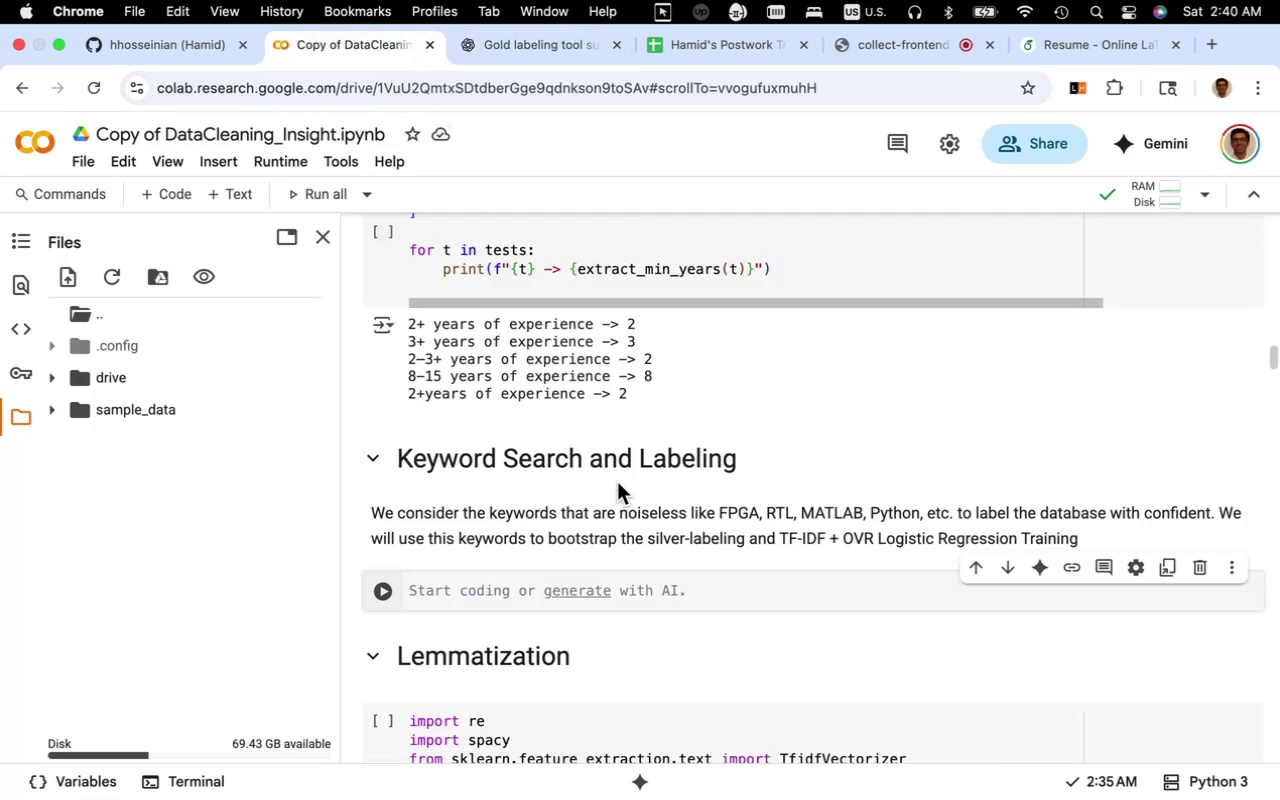 
key(Meta+V)
 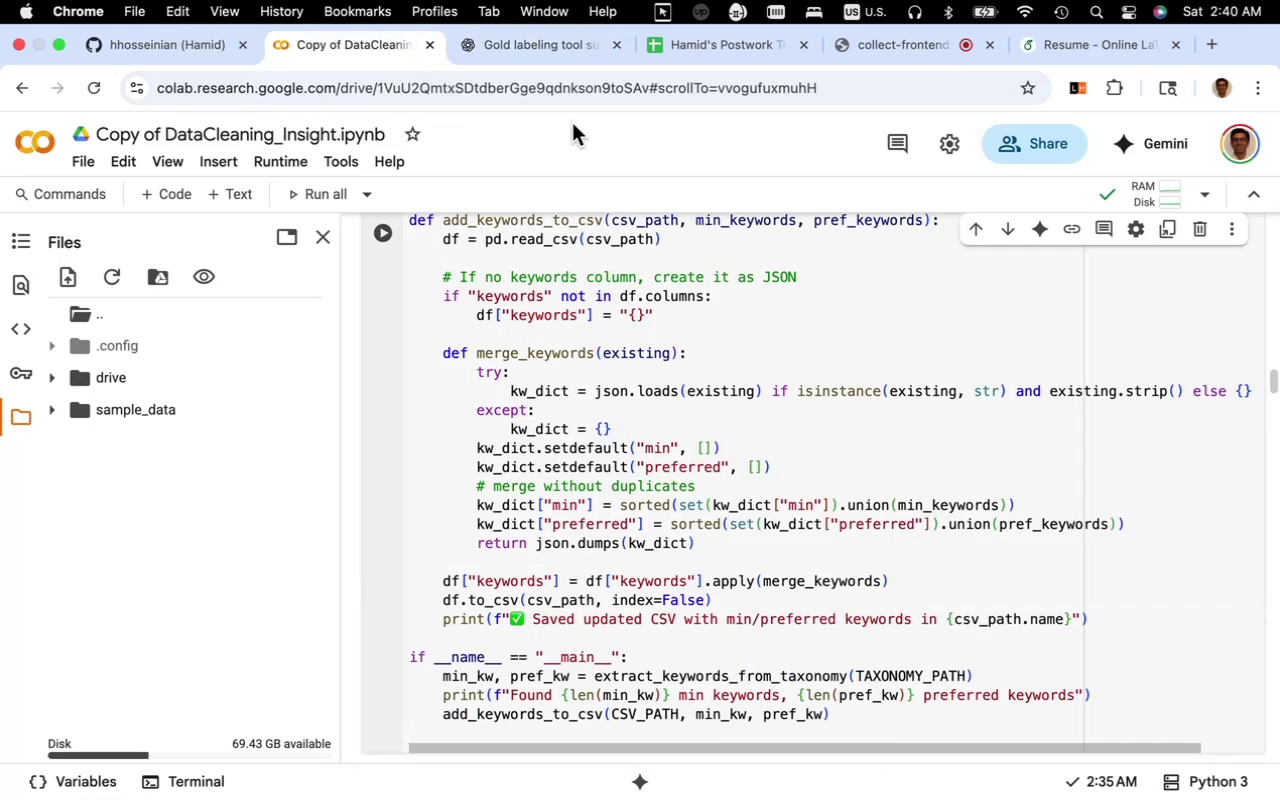 
left_click([567, 51])
 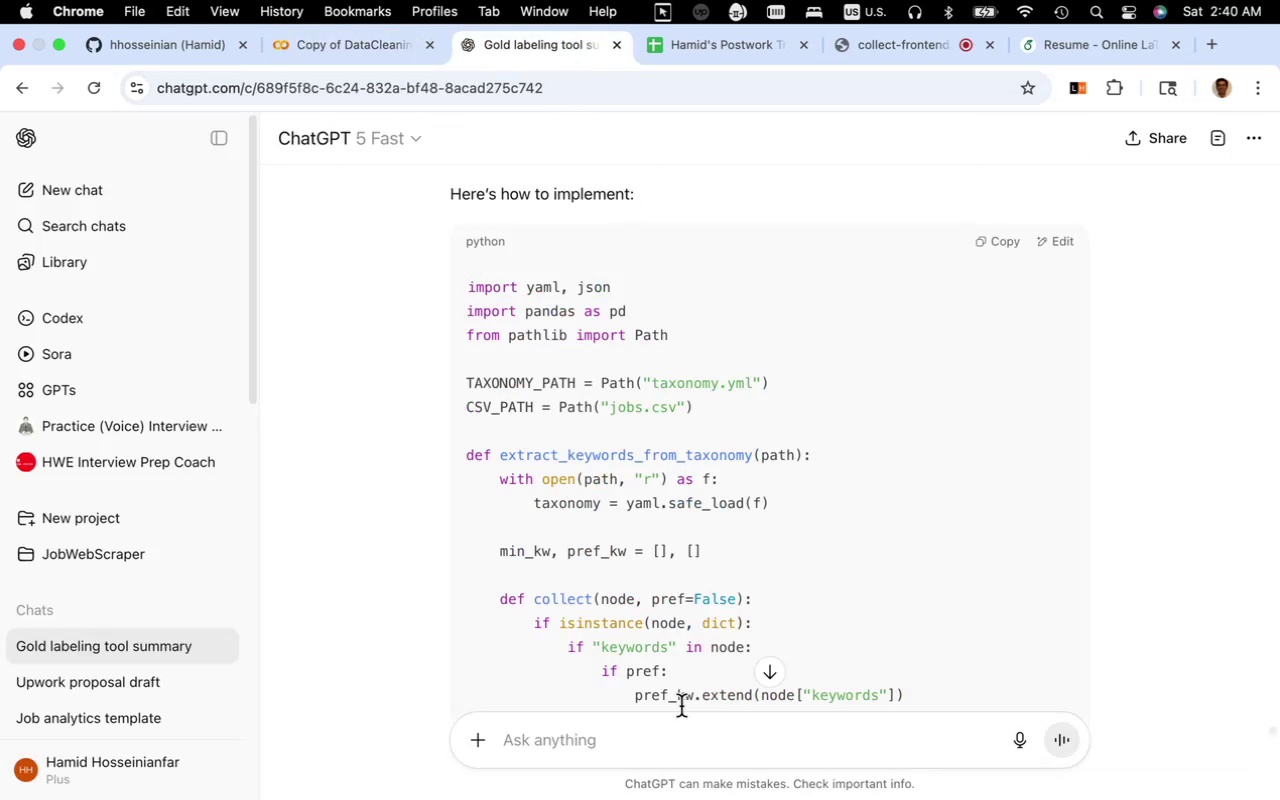 
left_click([686, 742])
 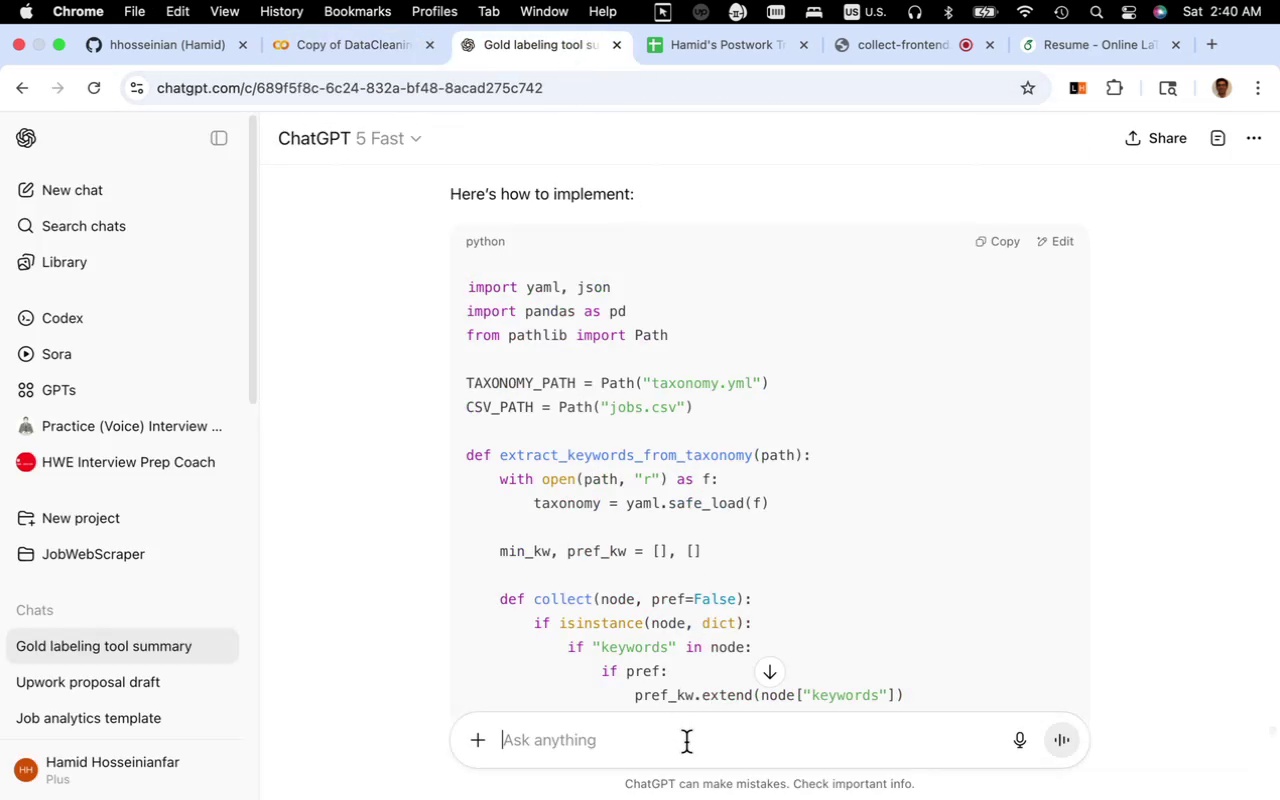 
type(I want to save it directly to )
 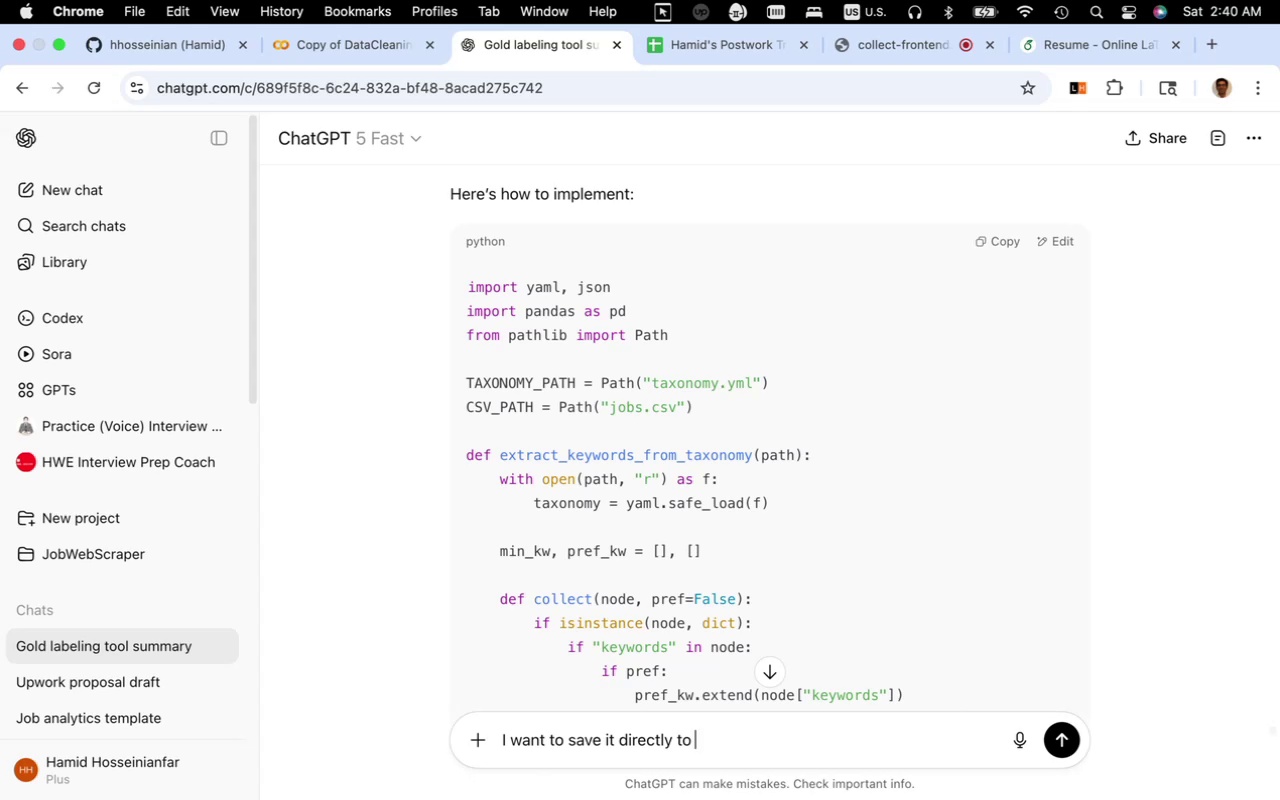 
wait(5.88)
 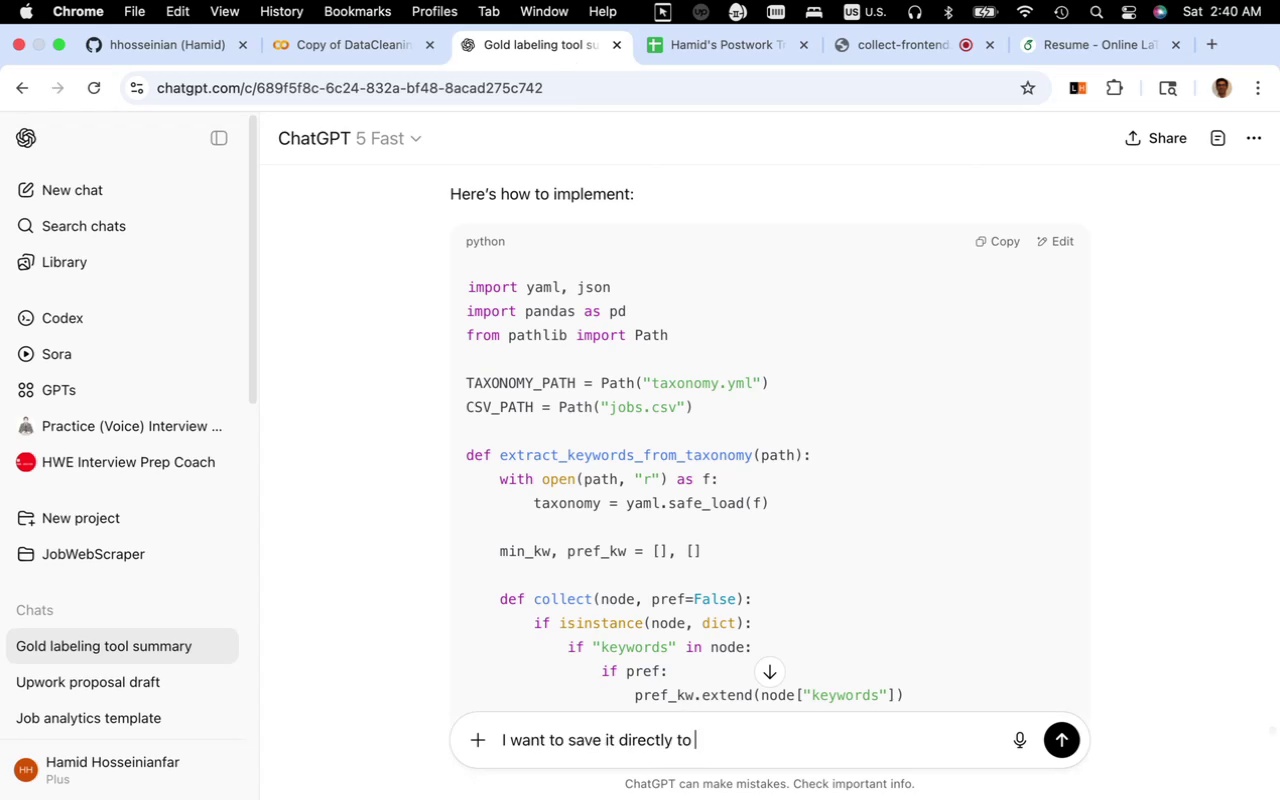 
type(APPLE)
key(Backspace)
key(Backspace)
key(Backspace)
key(Backspace)
key(Backspace)
type(Apple_job database)
 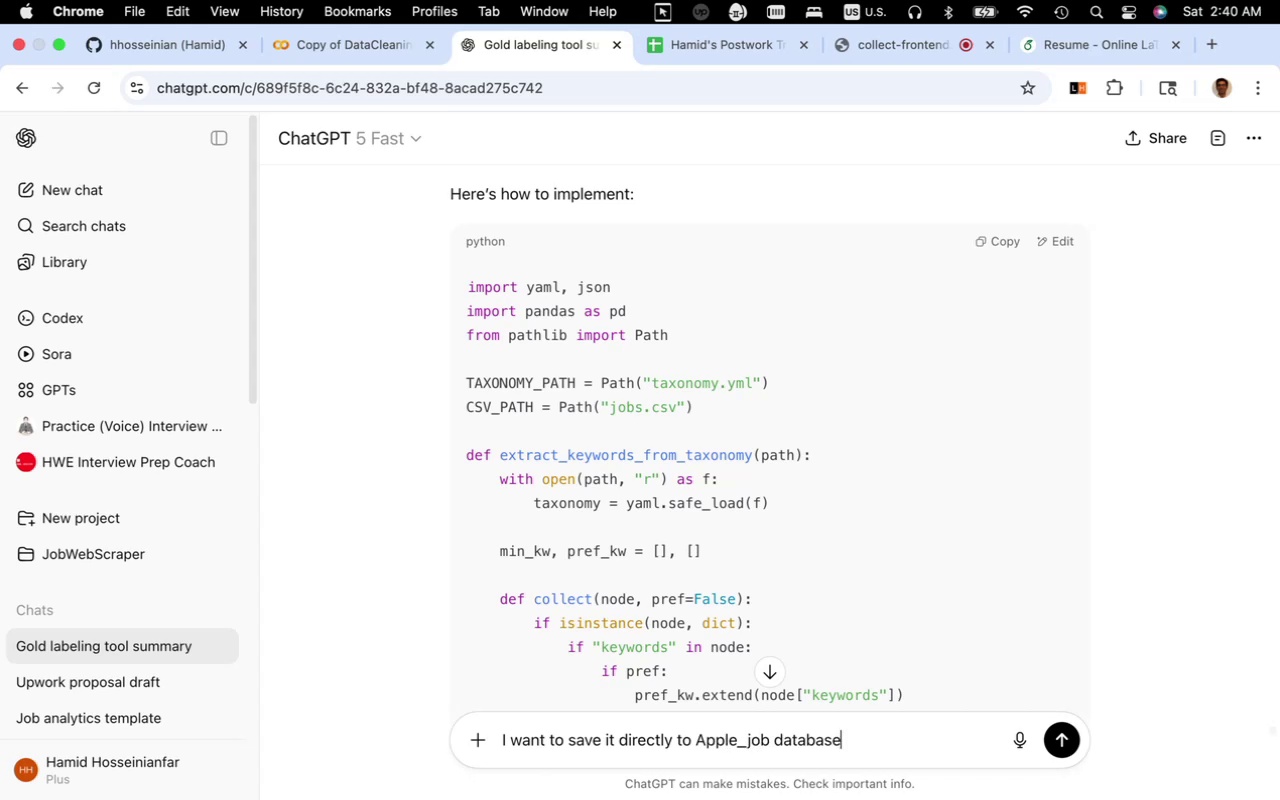 
wait(6.3)
 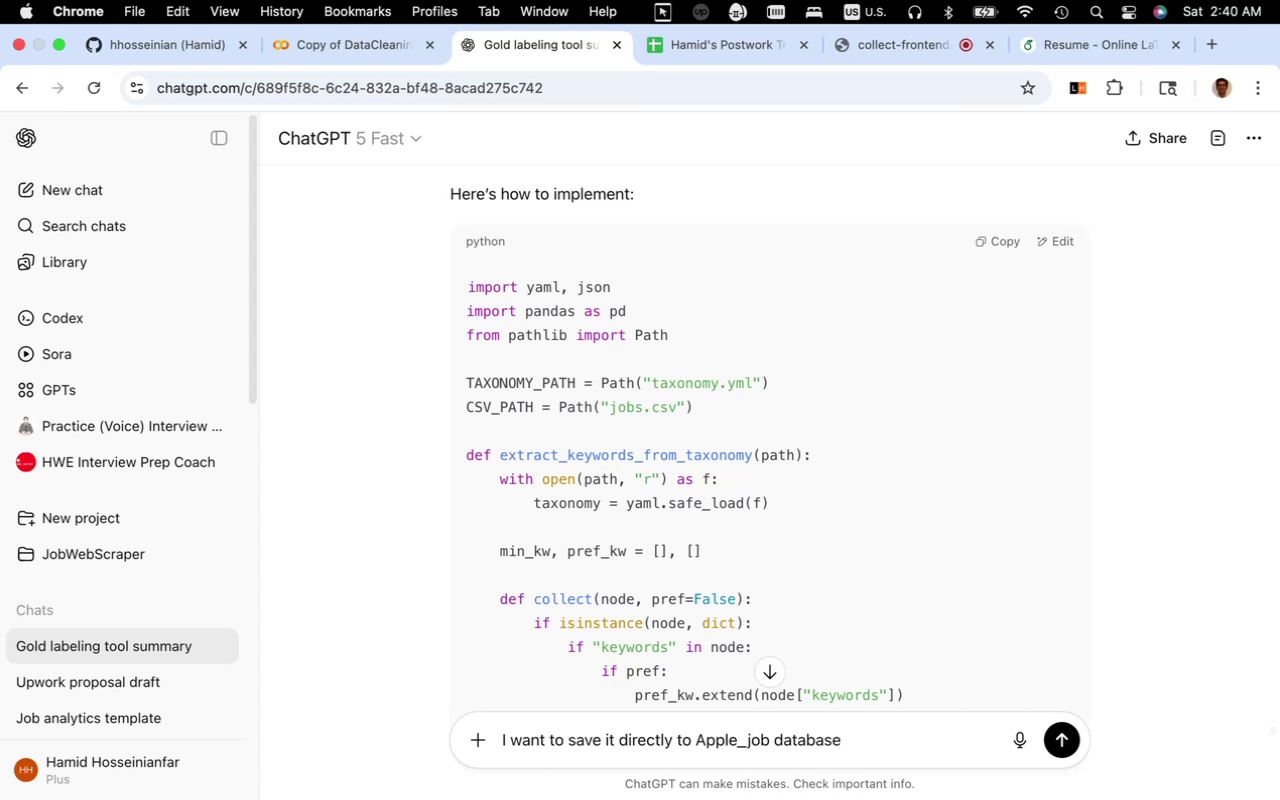 
left_click([1065, 743])
 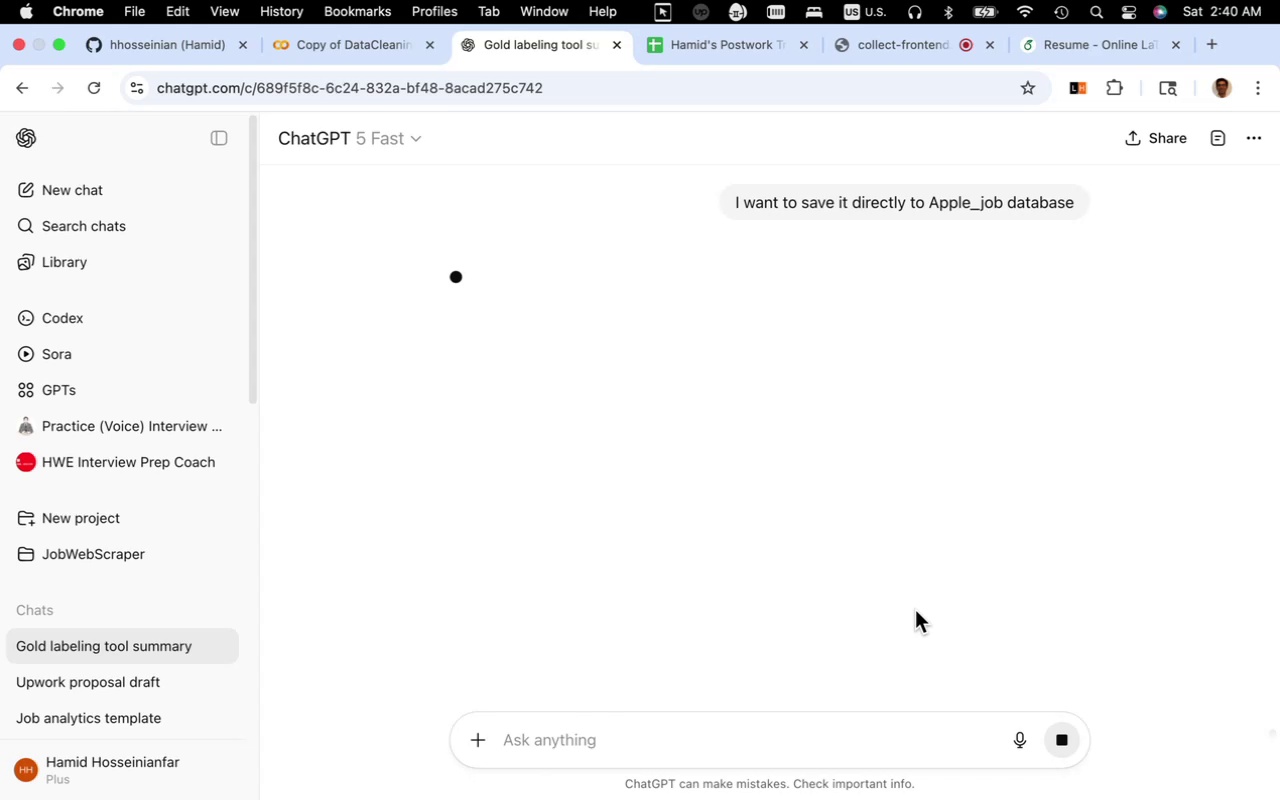 
wait(10.64)
 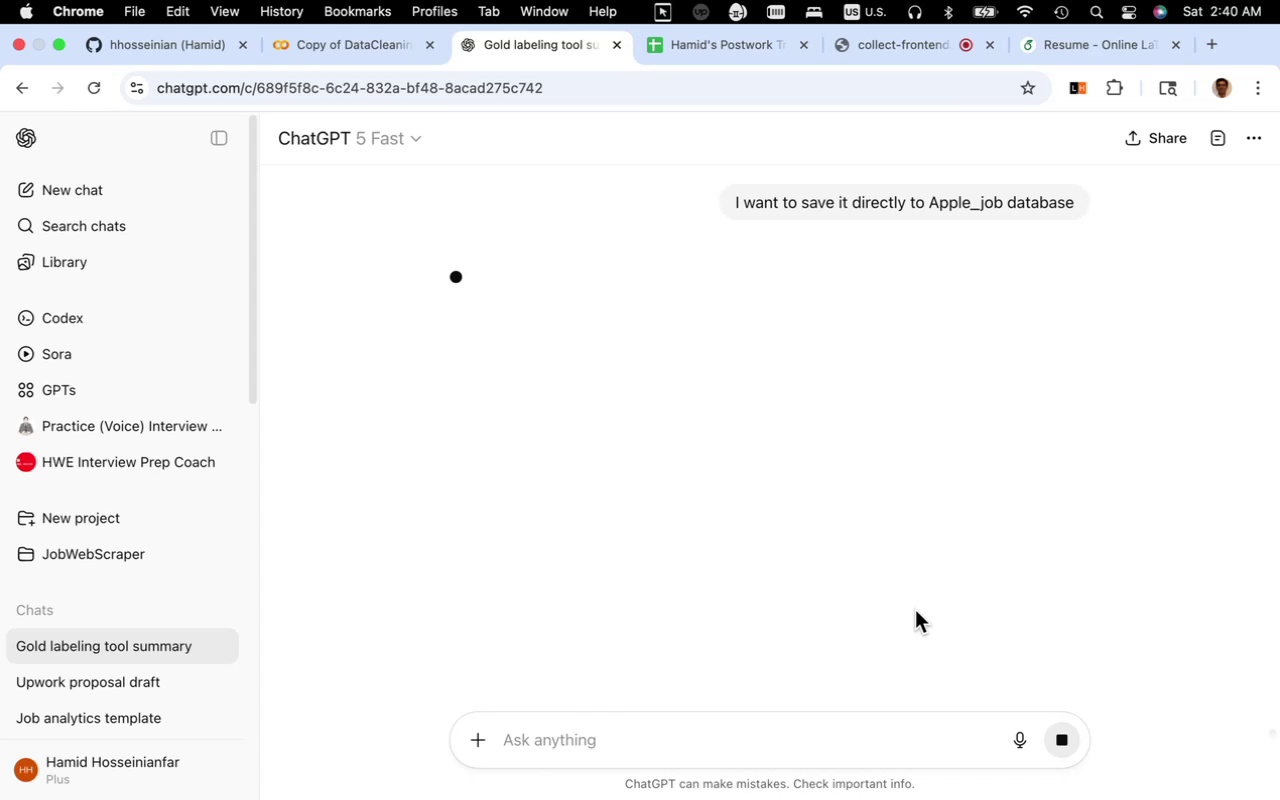 
scroll: coordinate [745, 524], scroll_direction: down, amount: 10.0
 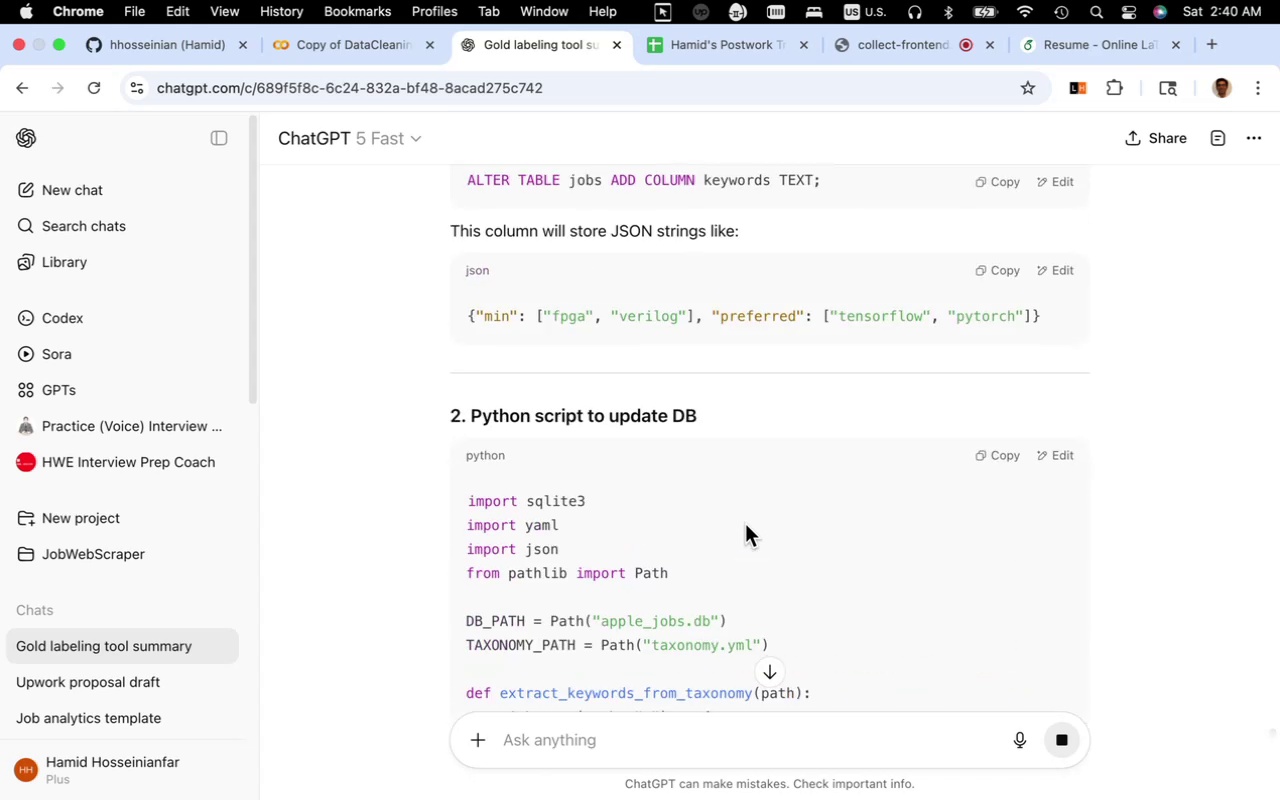 
scroll: coordinate [745, 524], scroll_direction: up, amount: 4.0
 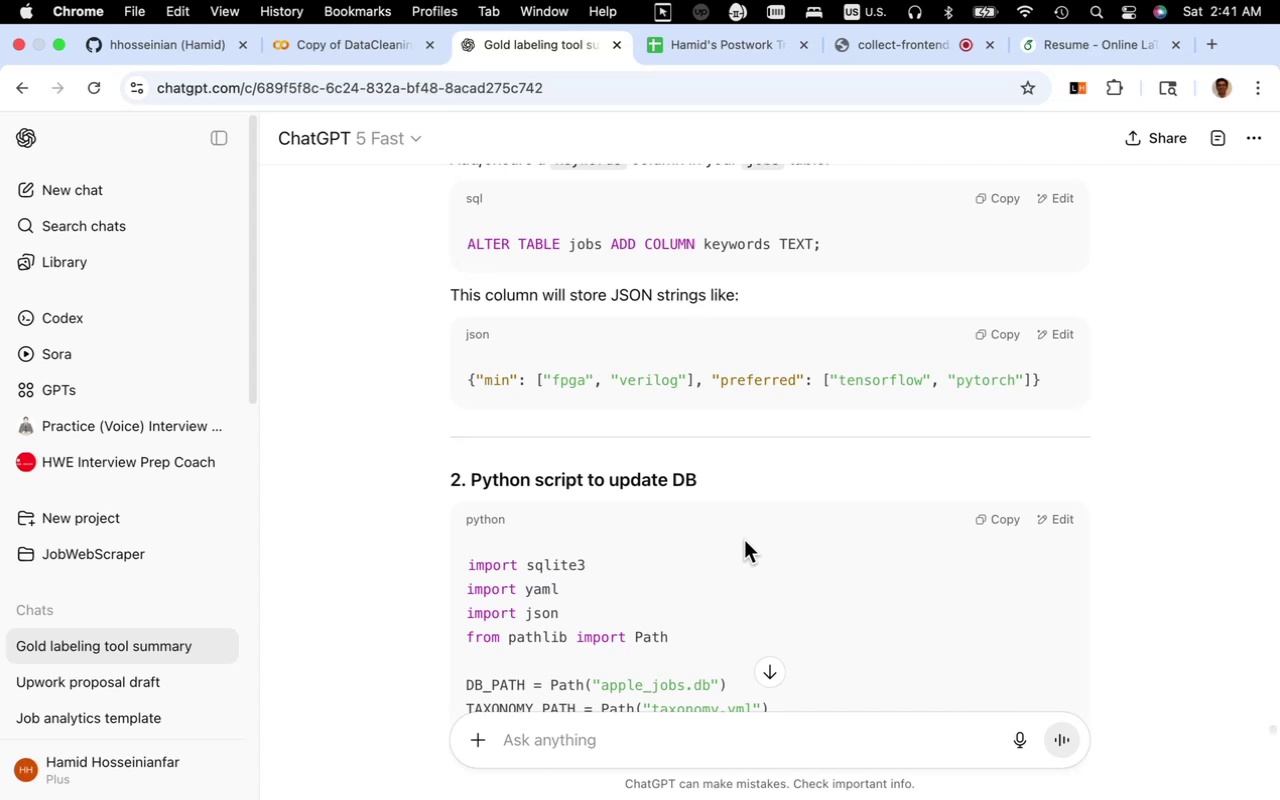 
wait(20.82)
 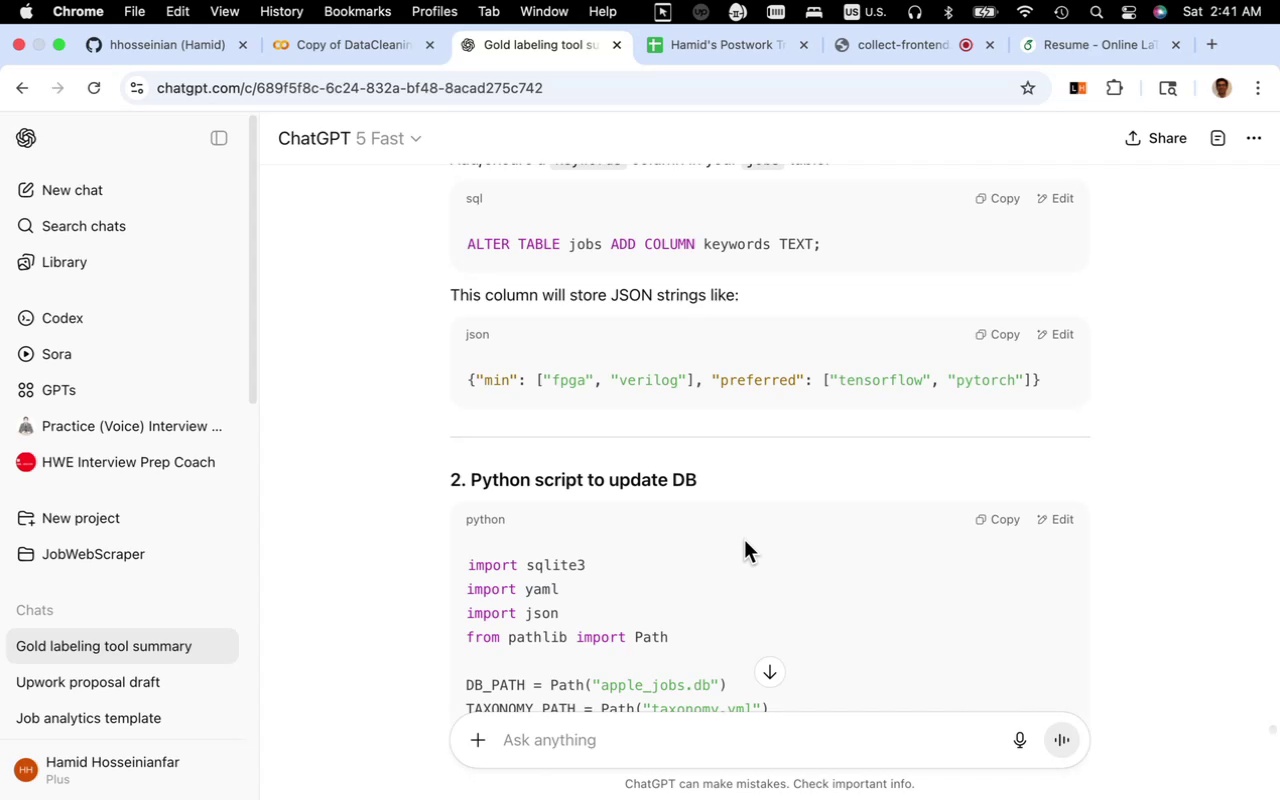 
scroll: coordinate [839, 548], scroll_direction: down, amount: 5.0
 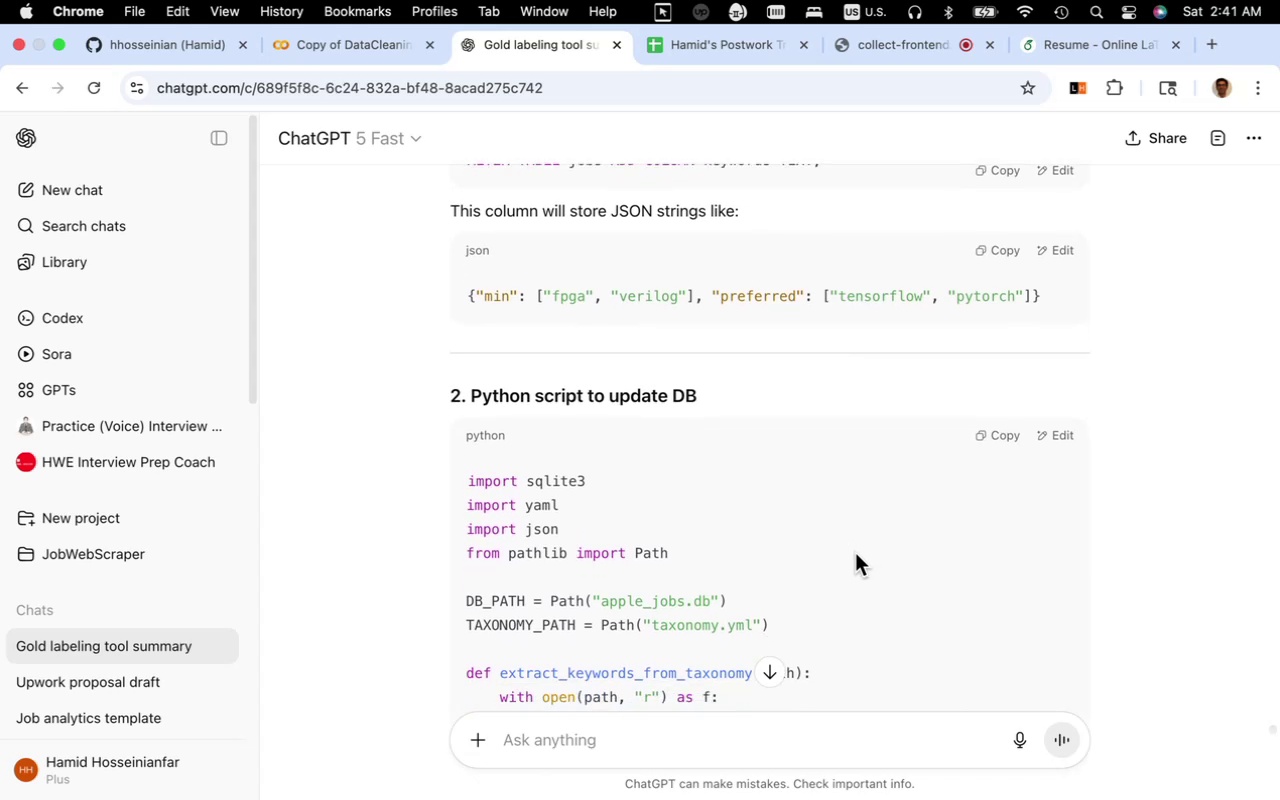 
wait(9.56)
 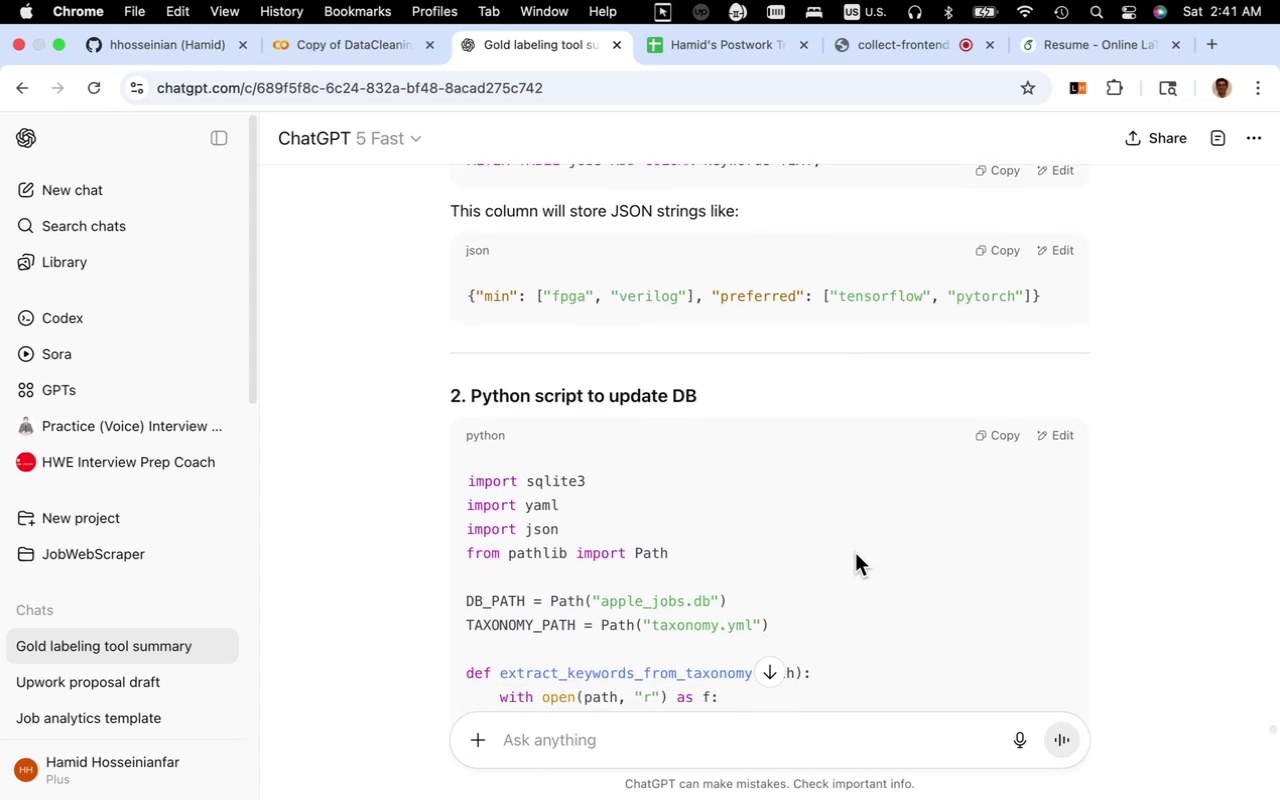 
left_click([1006, 435])
 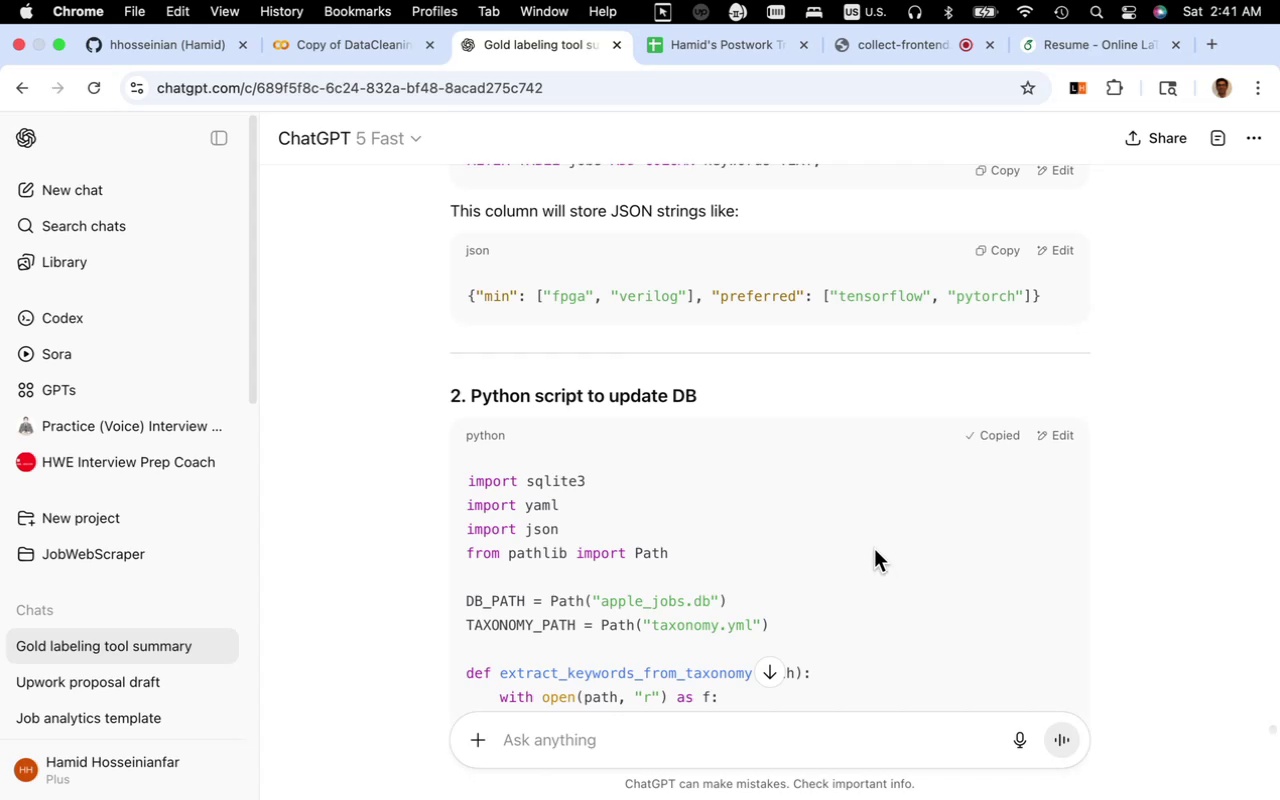 
scroll: coordinate [874, 548], scroll_direction: down, amount: 5.0
 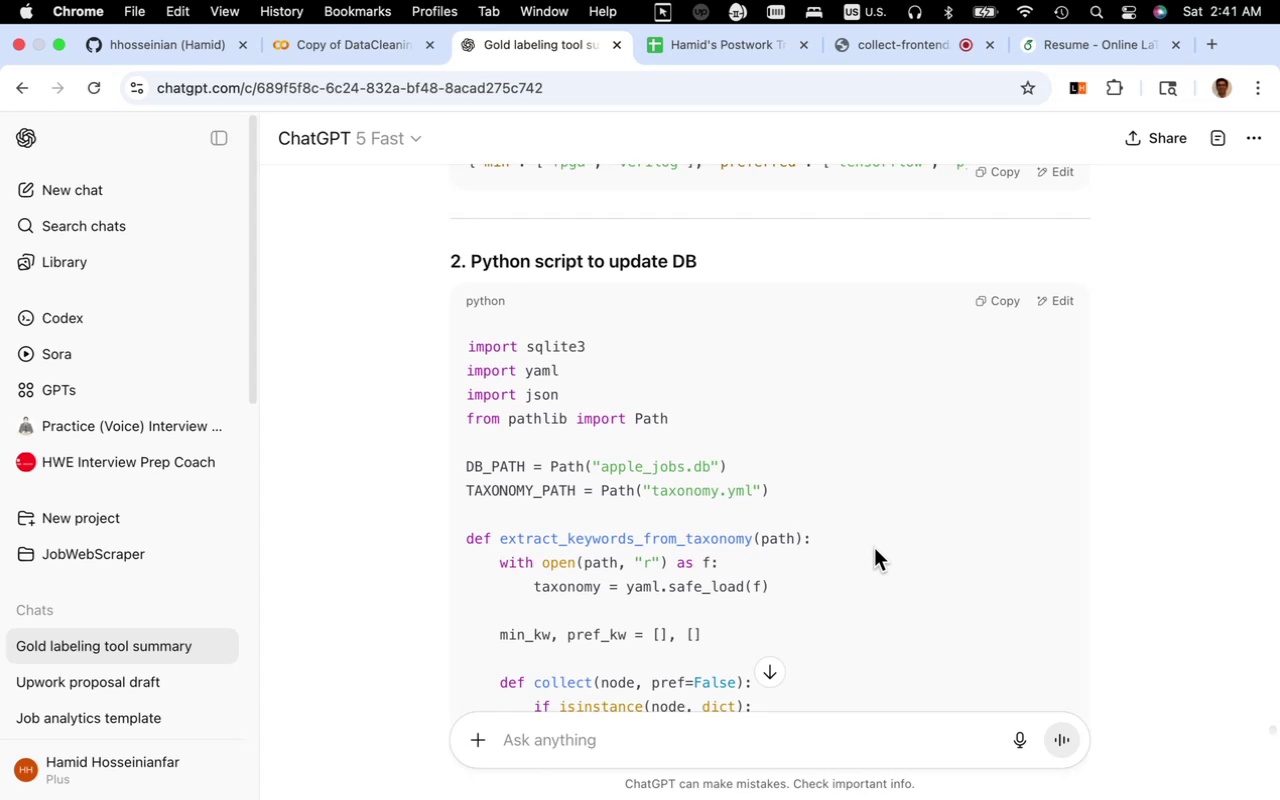 
wait(27.92)
 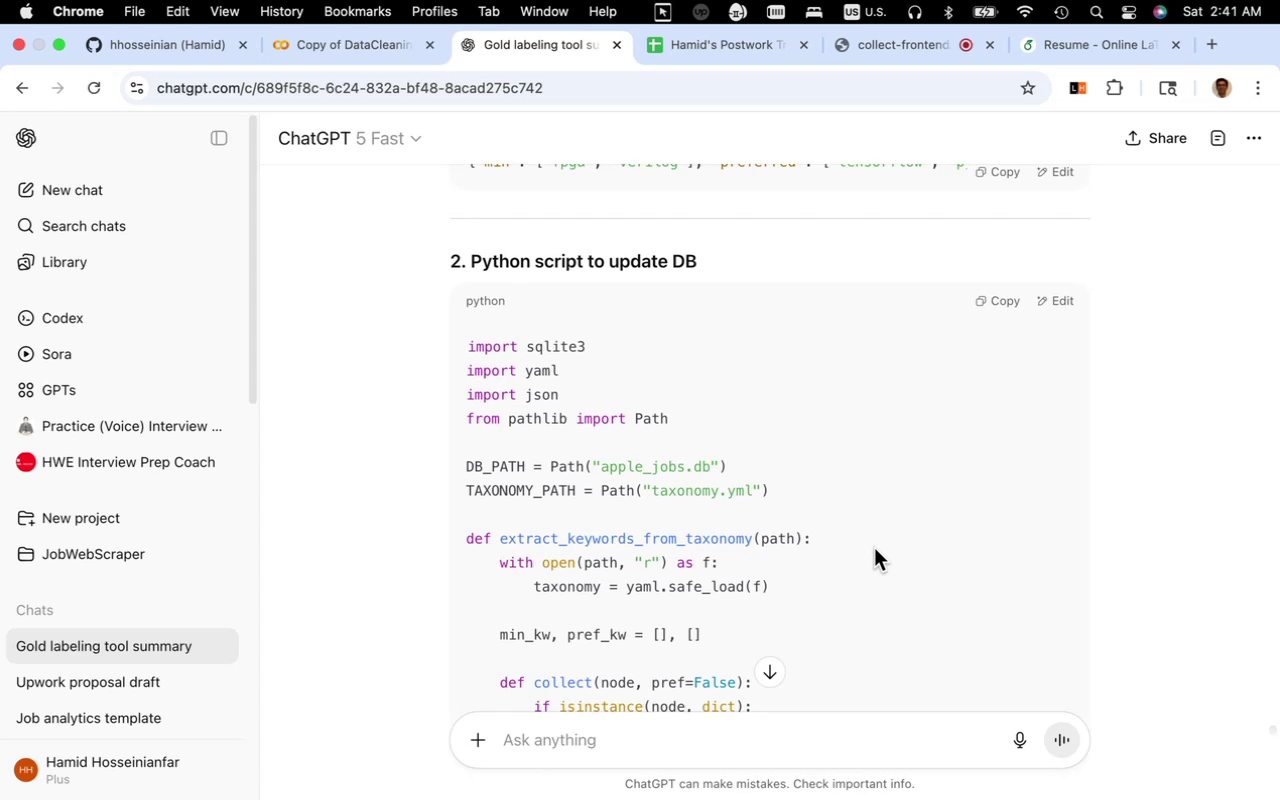 
scroll: coordinate [821, 568], scroll_direction: down, amount: 12.0
 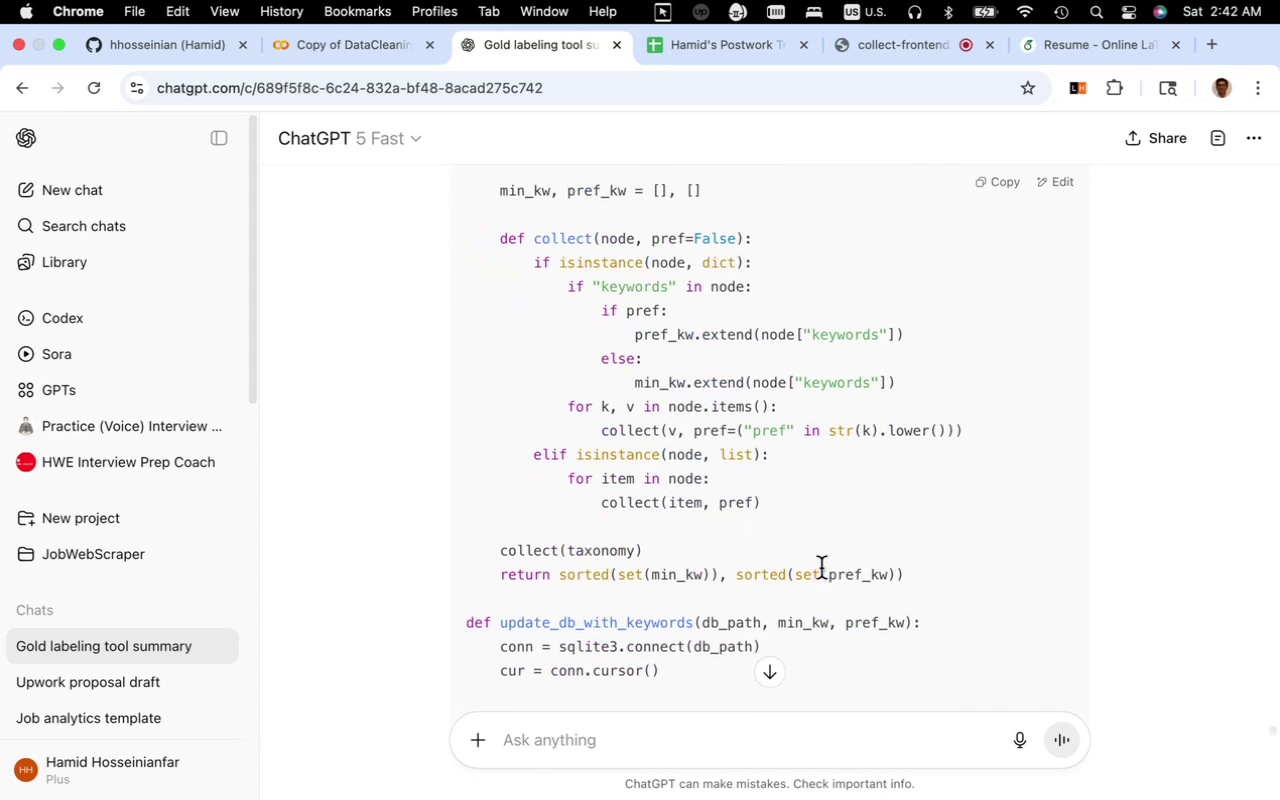 
scroll: coordinate [821, 568], scroll_direction: up, amount: 7.0
 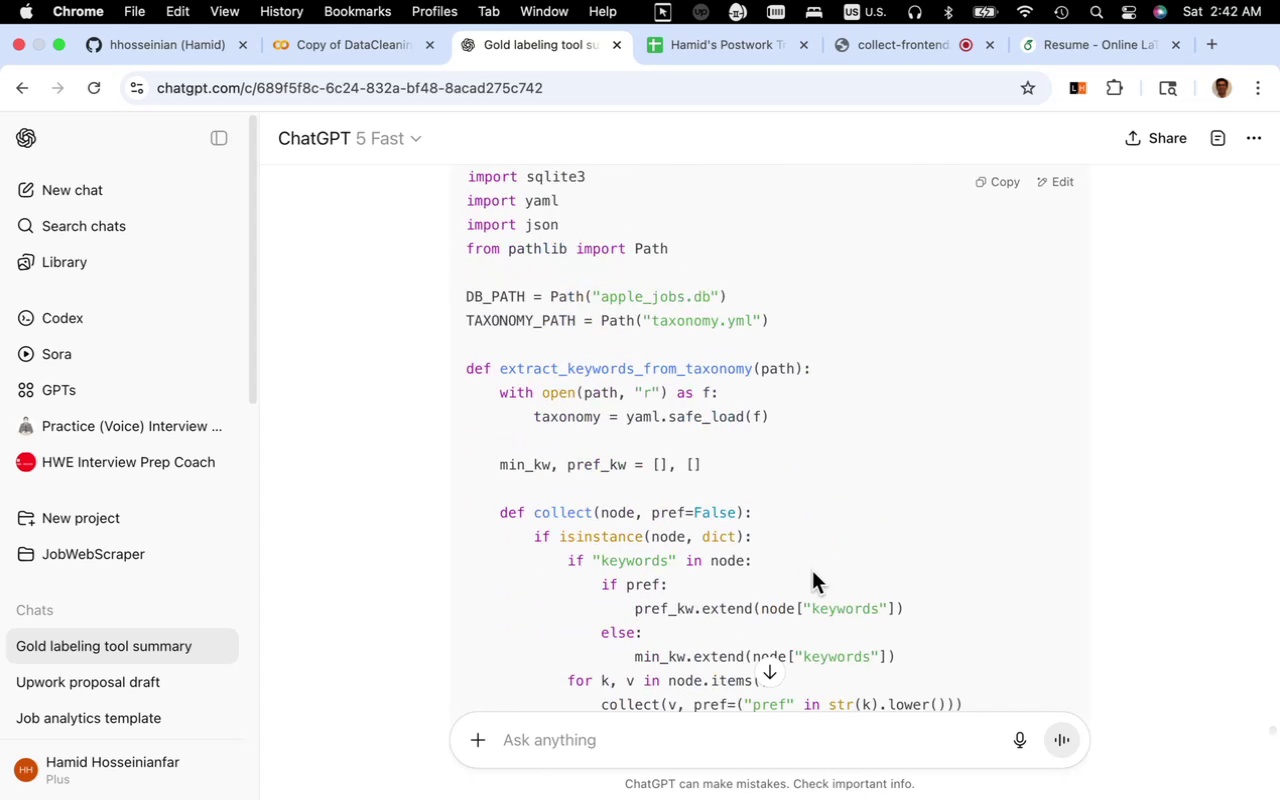 
scroll: coordinate [812, 571], scroll_direction: down, amount: 4.0
 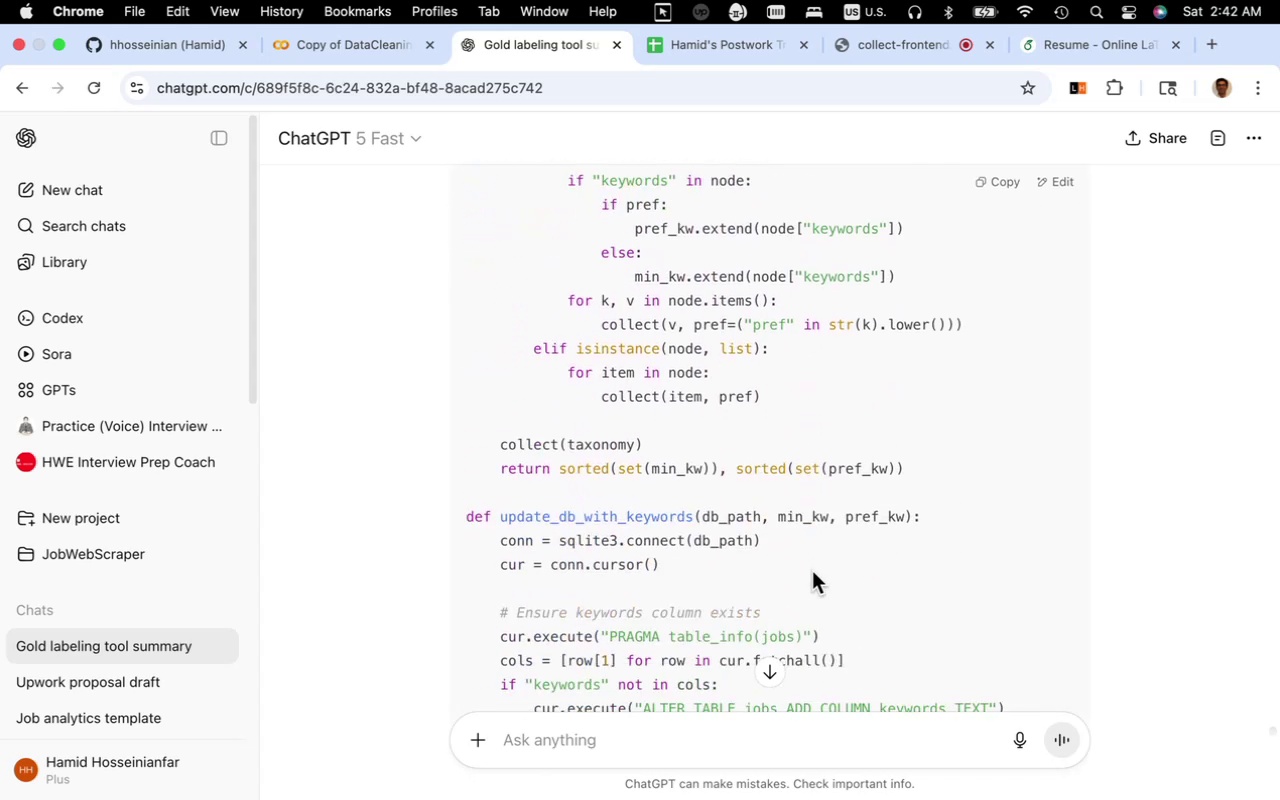 
scroll: coordinate [812, 571], scroll_direction: up, amount: 2.0
 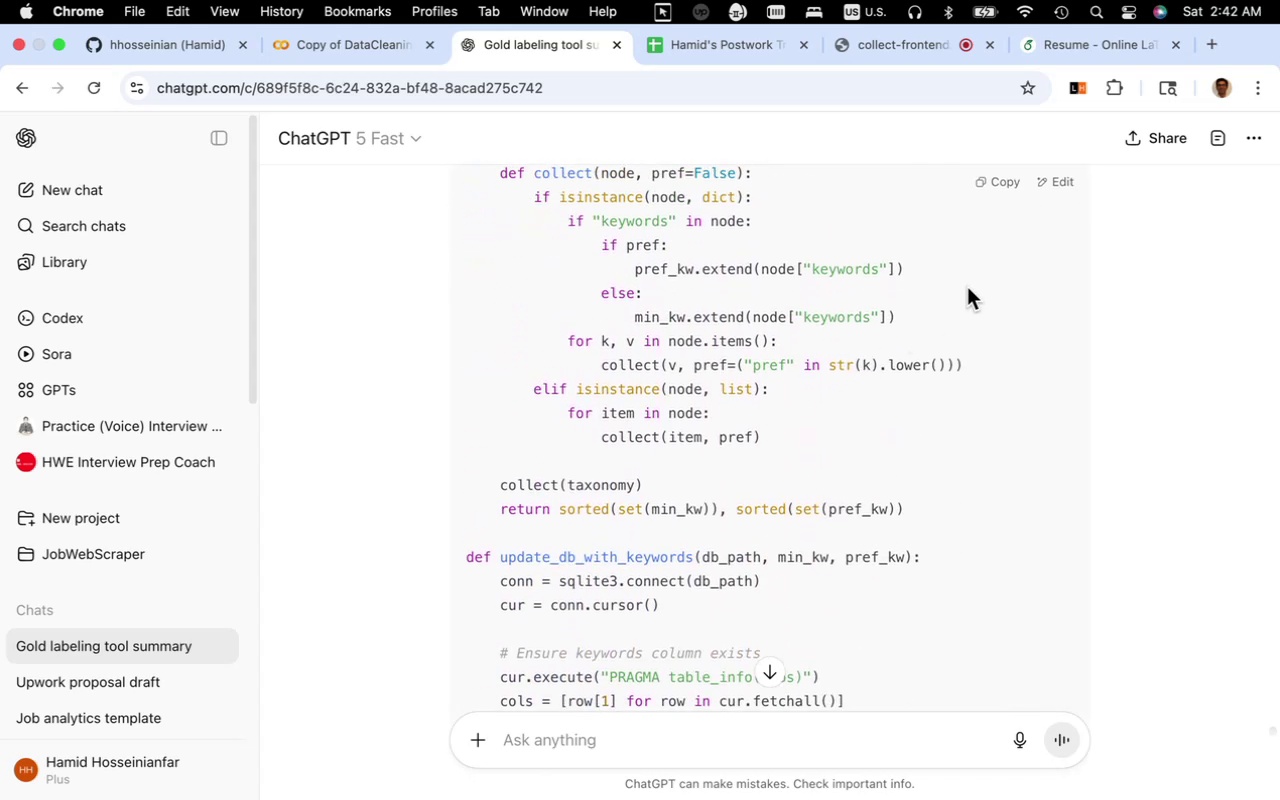 
left_click([994, 188])
 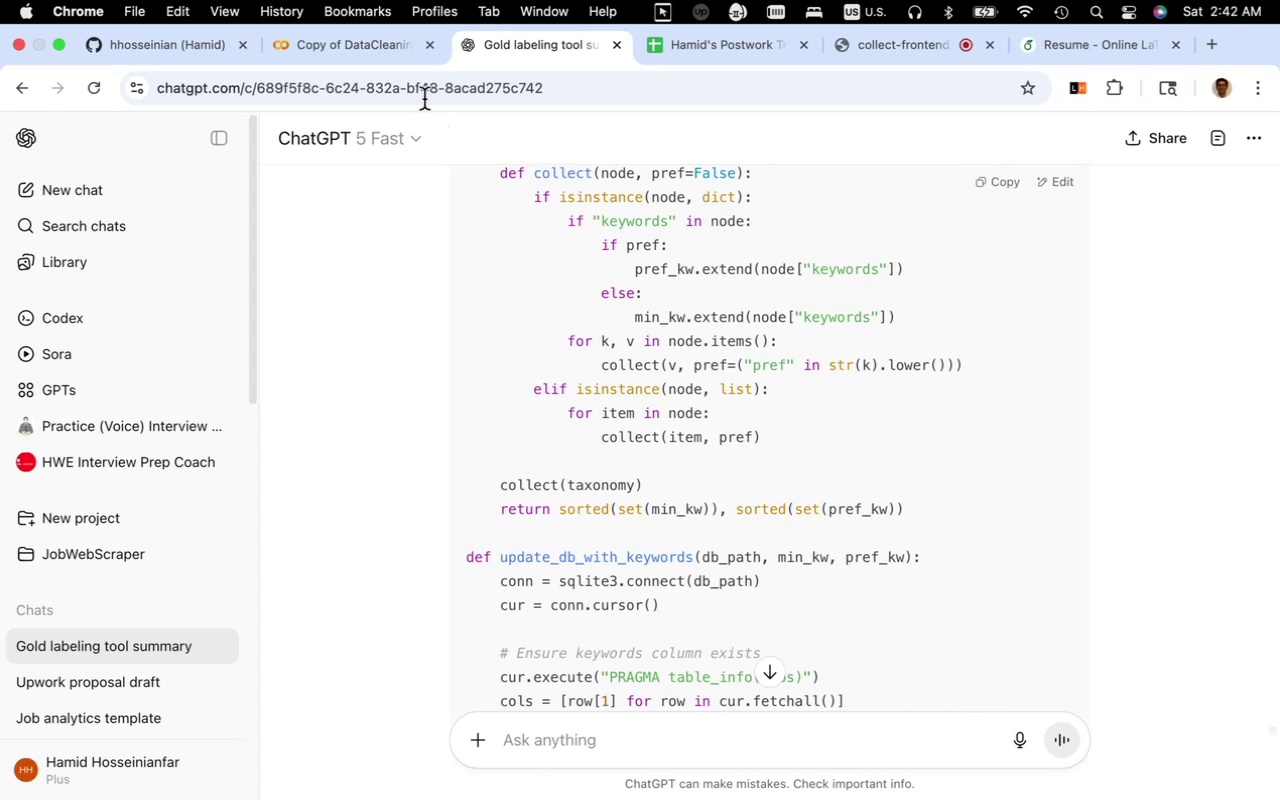 
wait(6.15)
 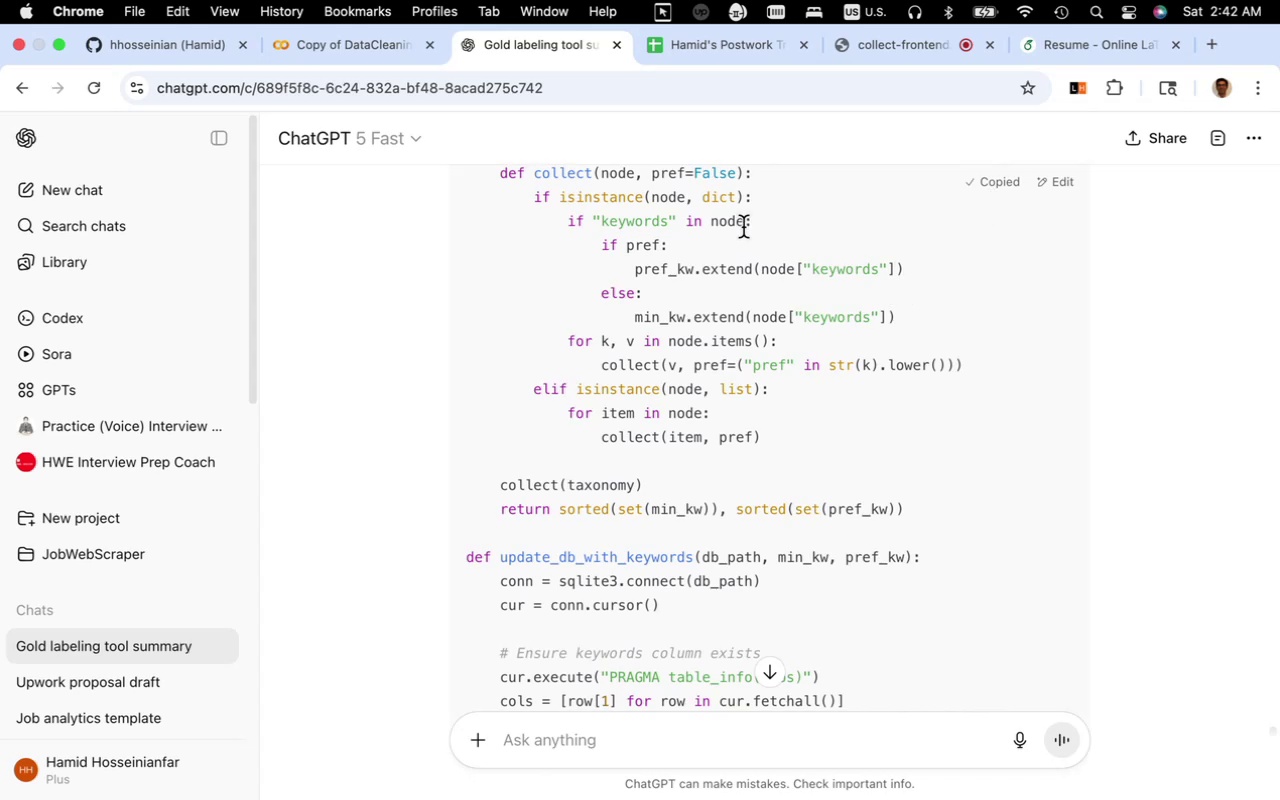 
left_click([398, 50])
 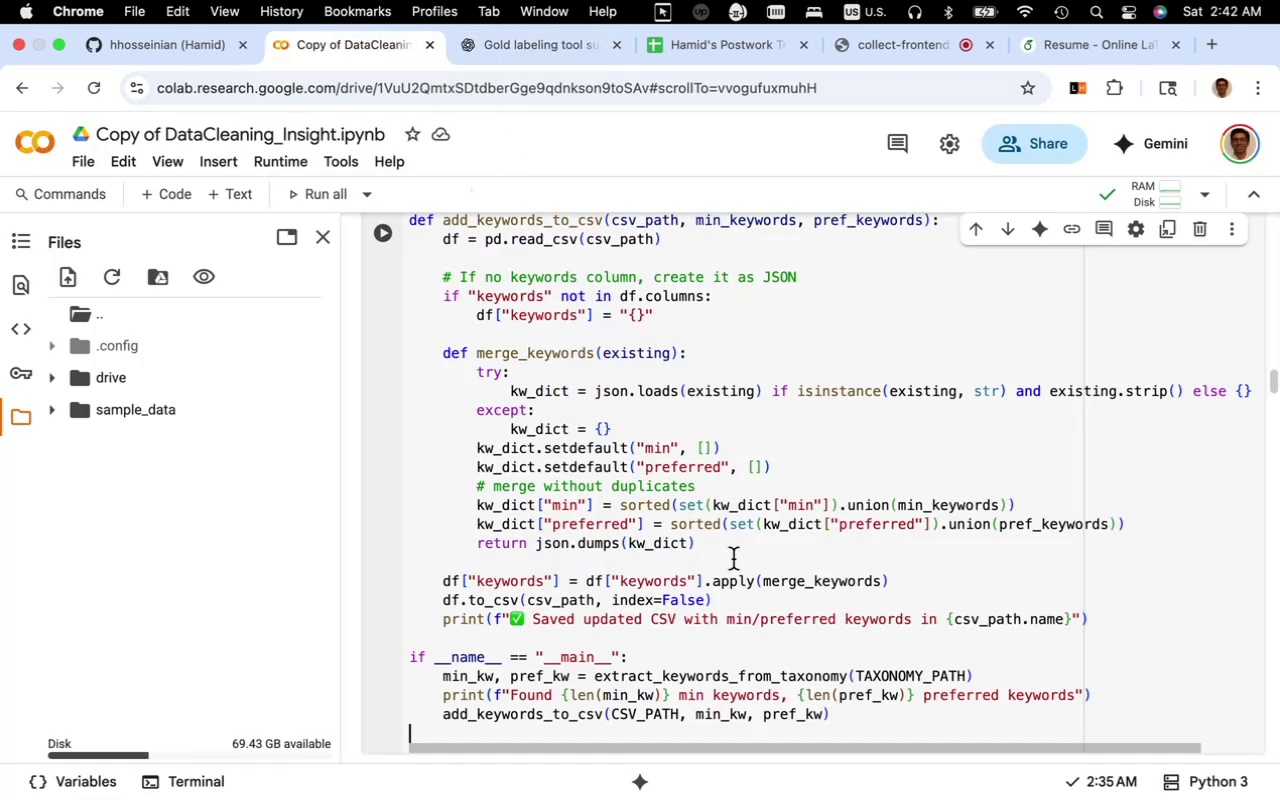 
key(Meta+A)
 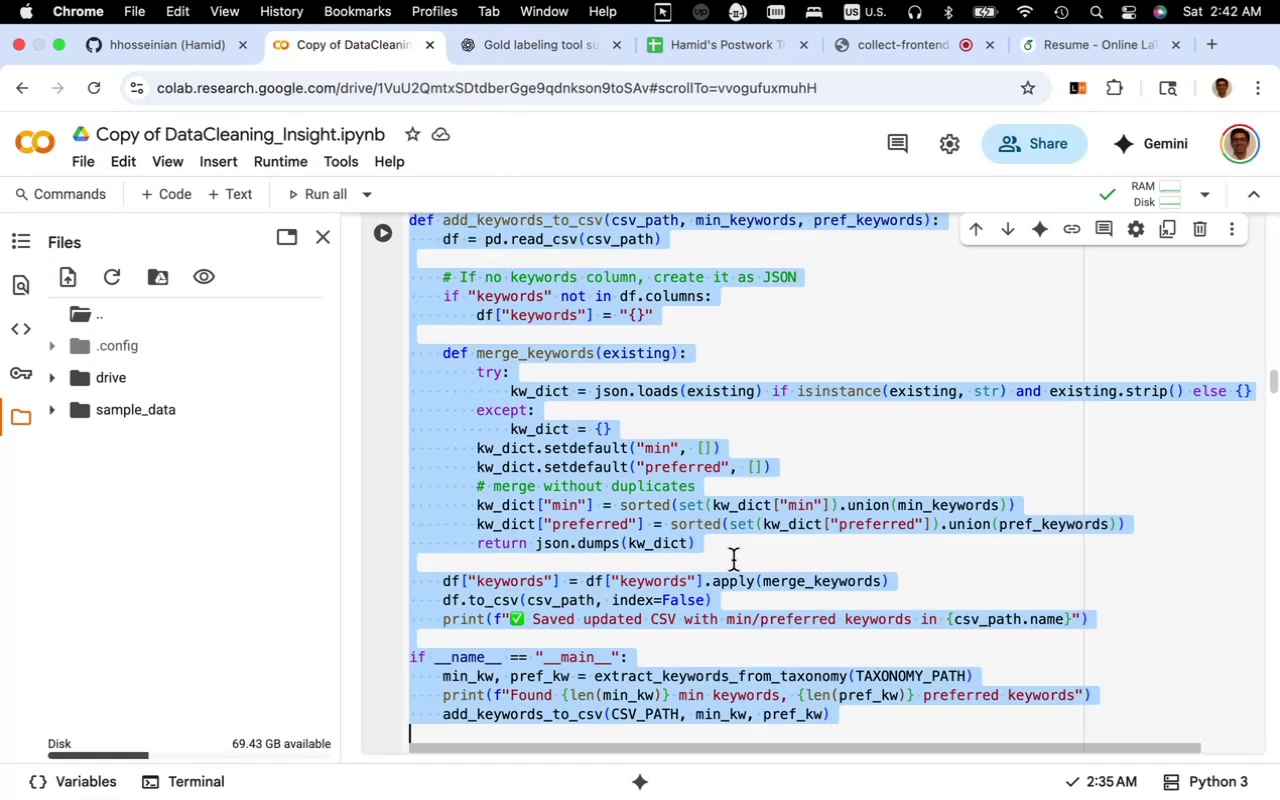 
key(Meta+V)
 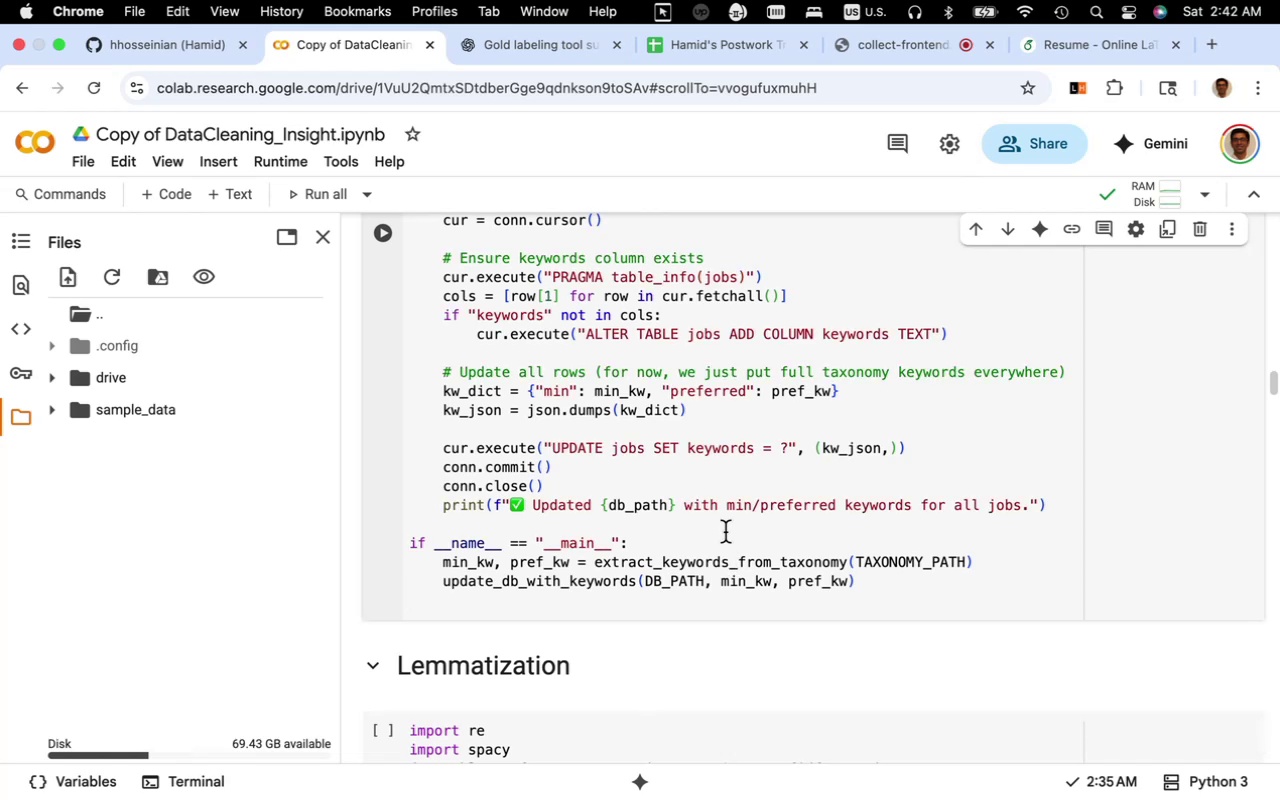 
scroll: coordinate [713, 528], scroll_direction: up, amount: 17.0
 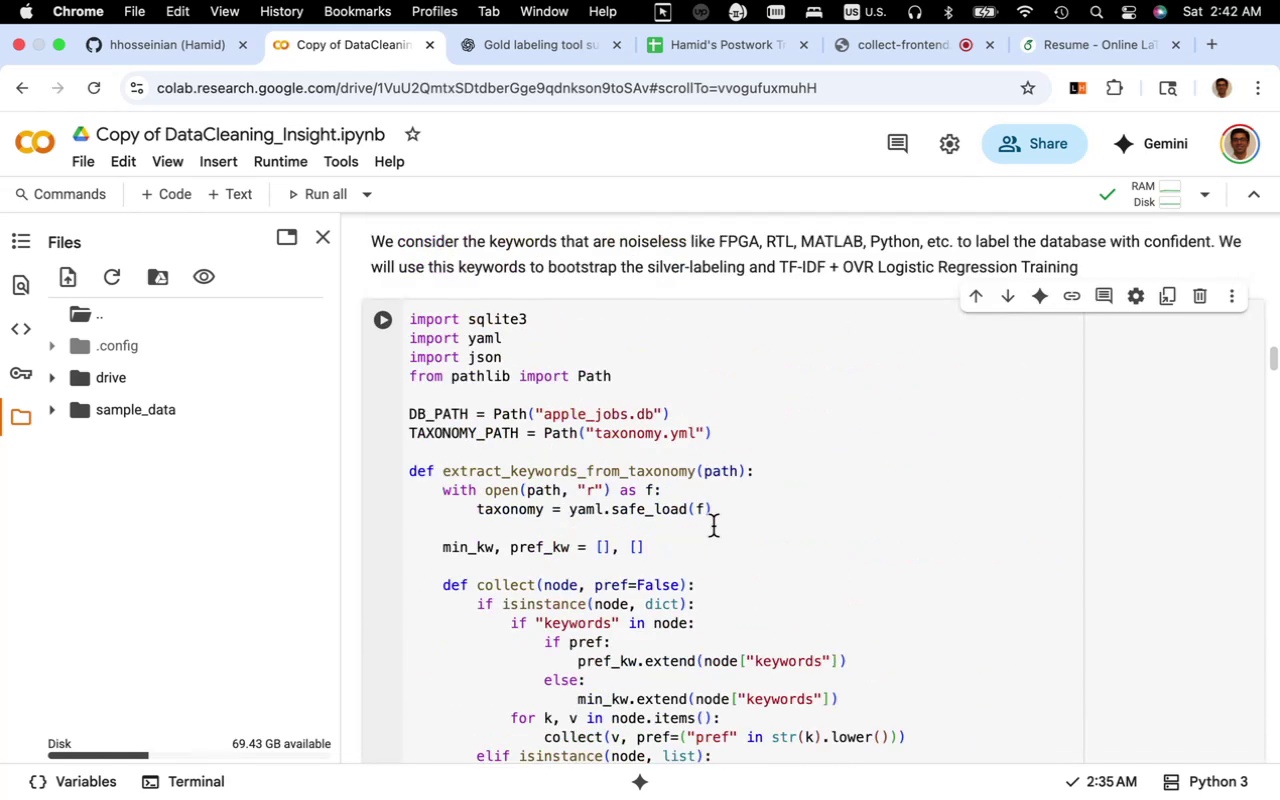 
scroll: coordinate [713, 527], scroll_direction: down, amount: 4.0
 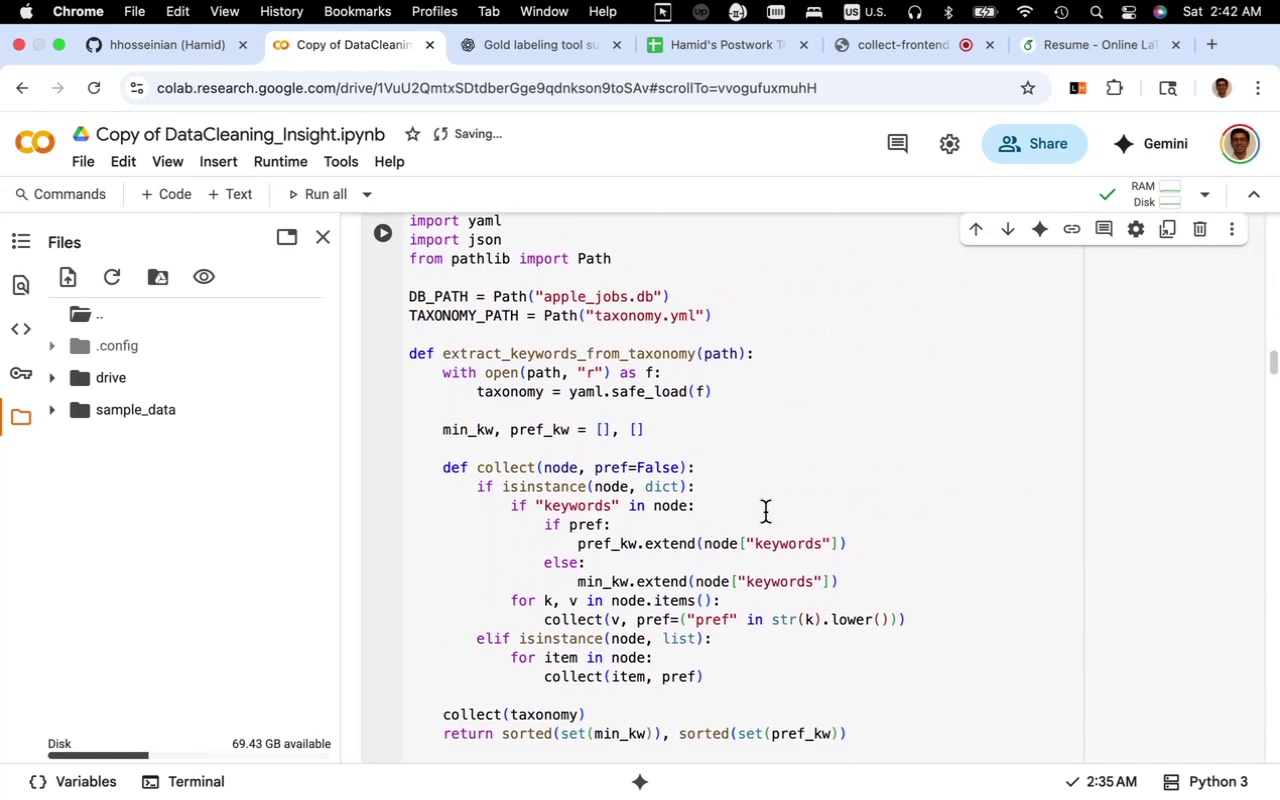 
wait(5.01)
 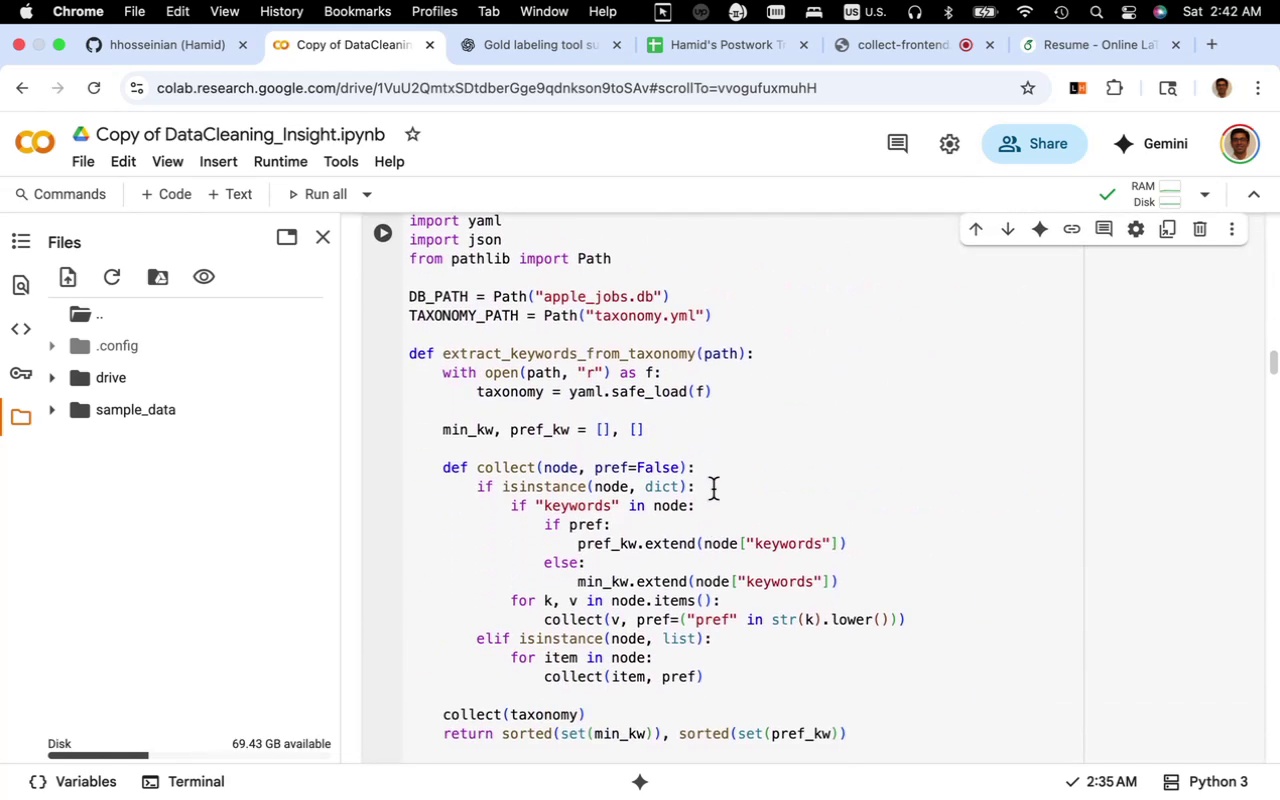 
left_click([556, 388])
 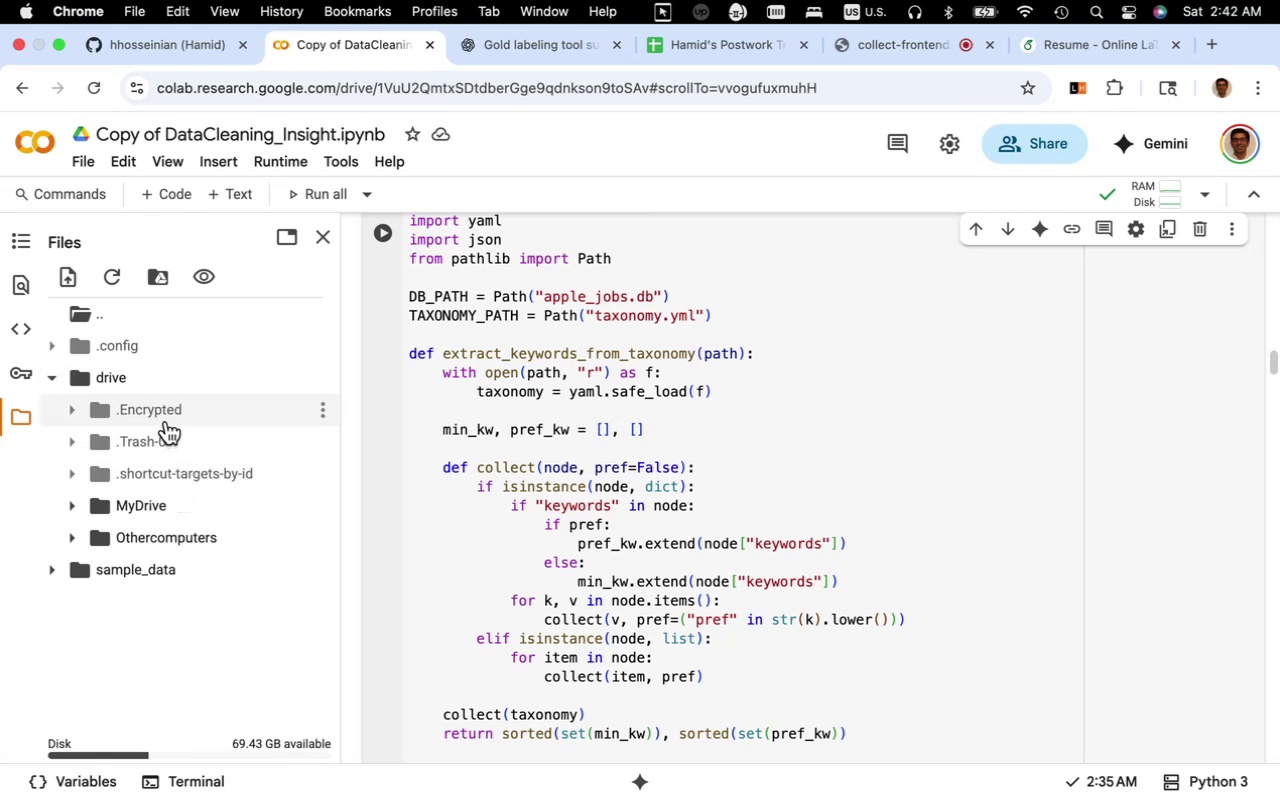 
wait(12.16)
 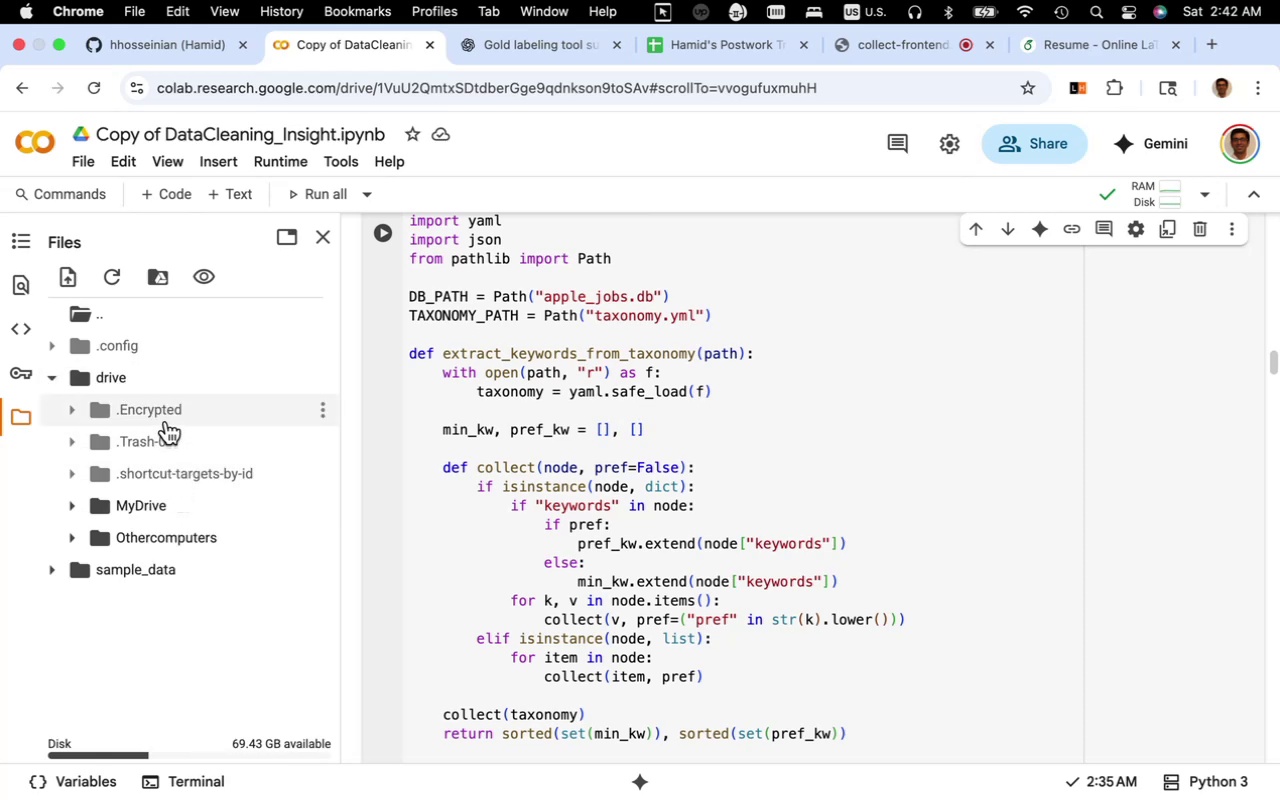 
left_click([189, 511])
 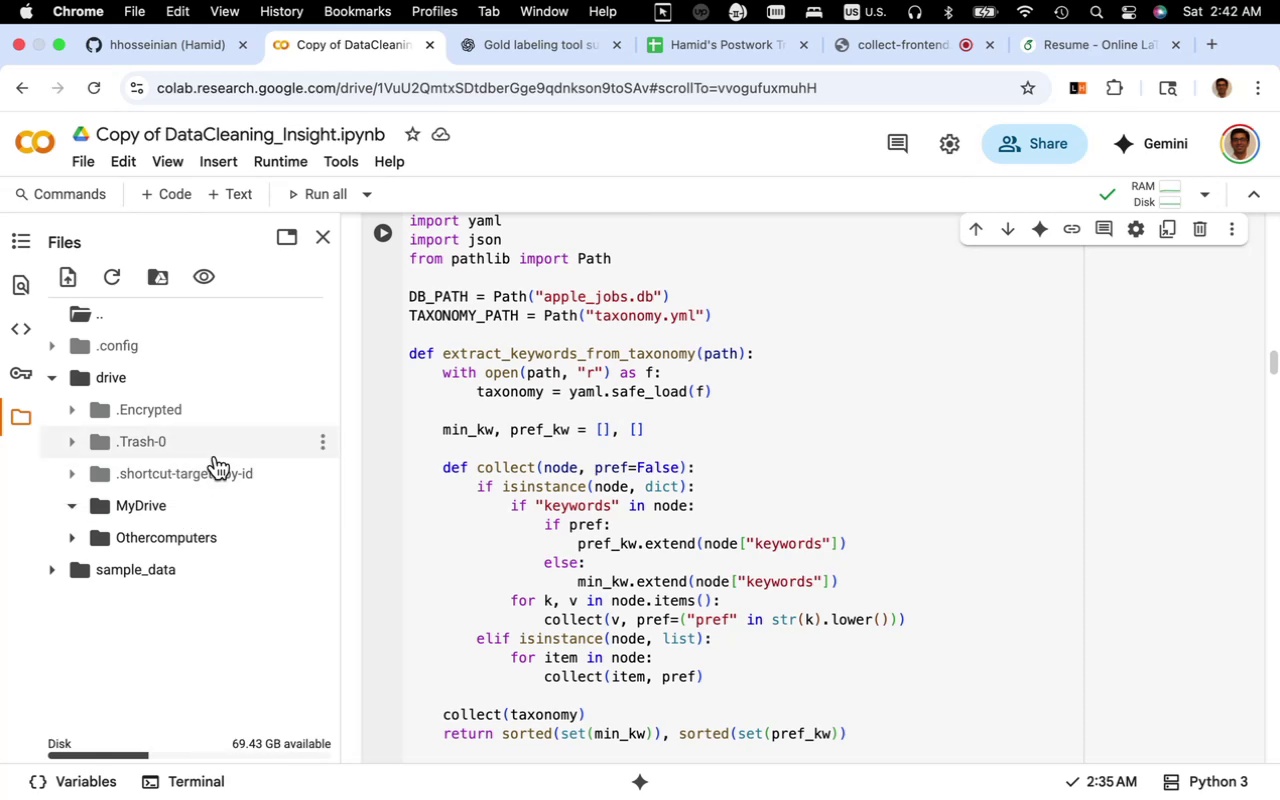 
scroll: coordinate [215, 456], scroll_direction: down, amount: 6.0
 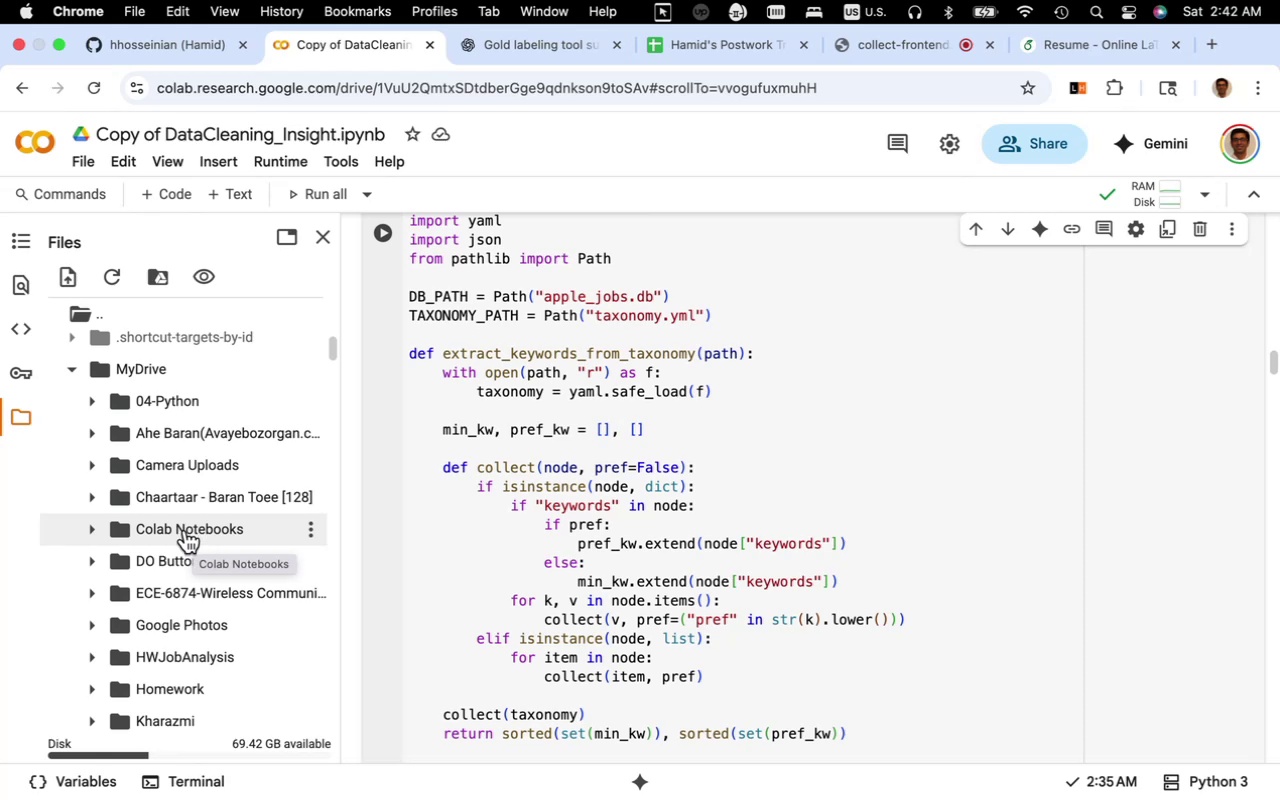 
wait(16.72)
 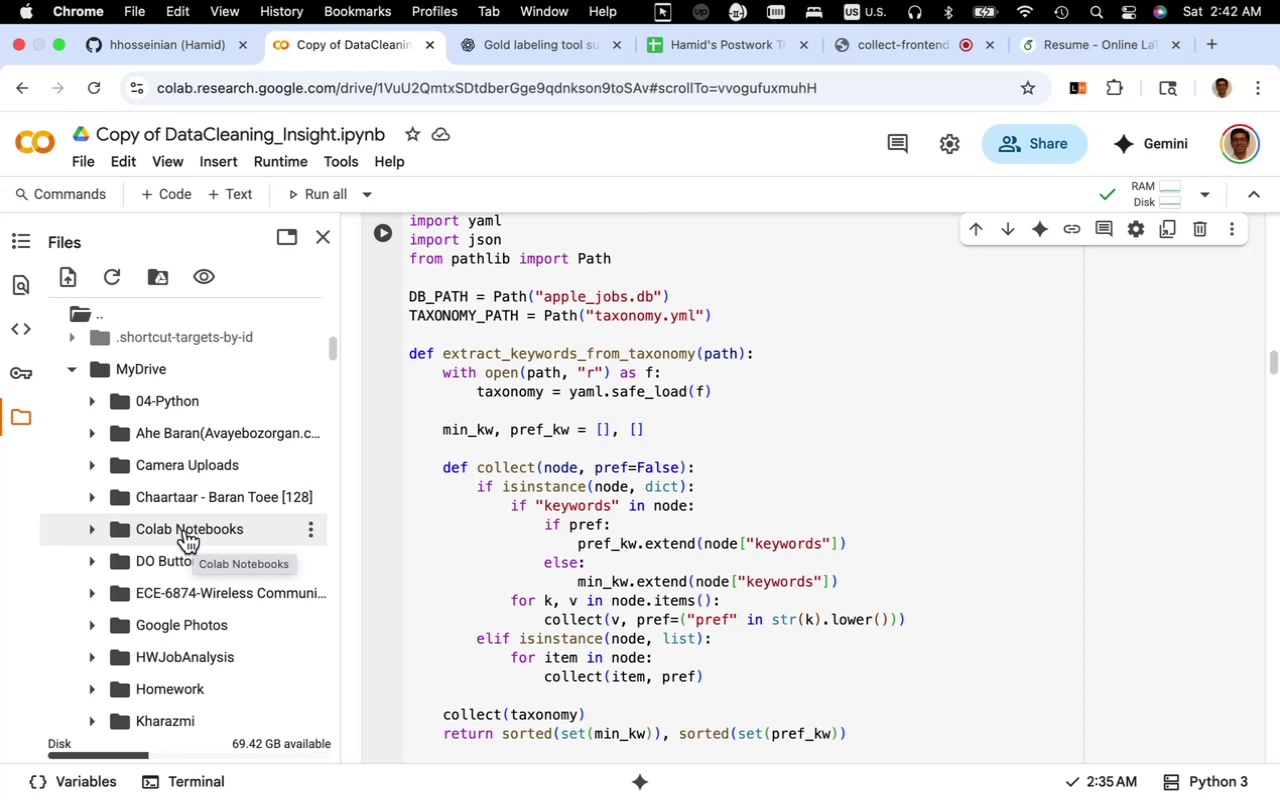 
left_click([185, 530])
 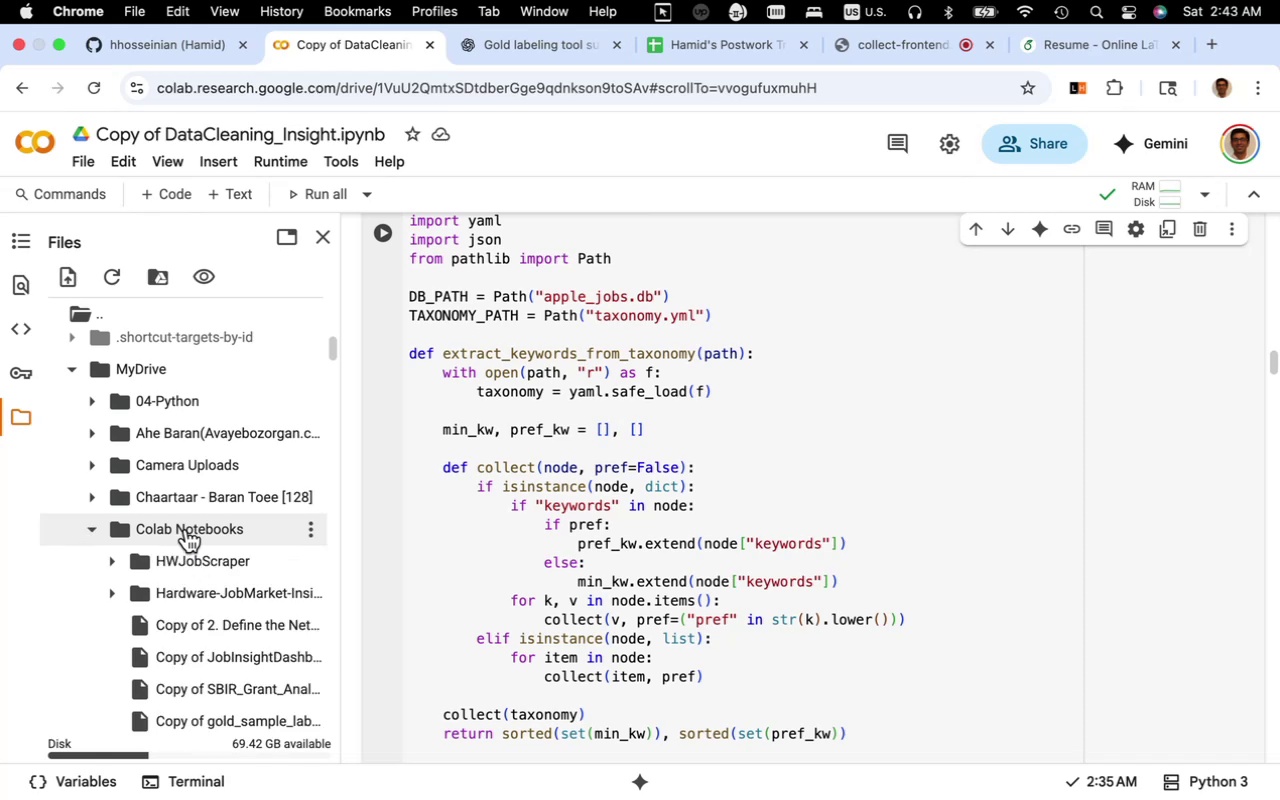 
scroll: coordinate [186, 495], scroll_direction: down, amount: 5.0
 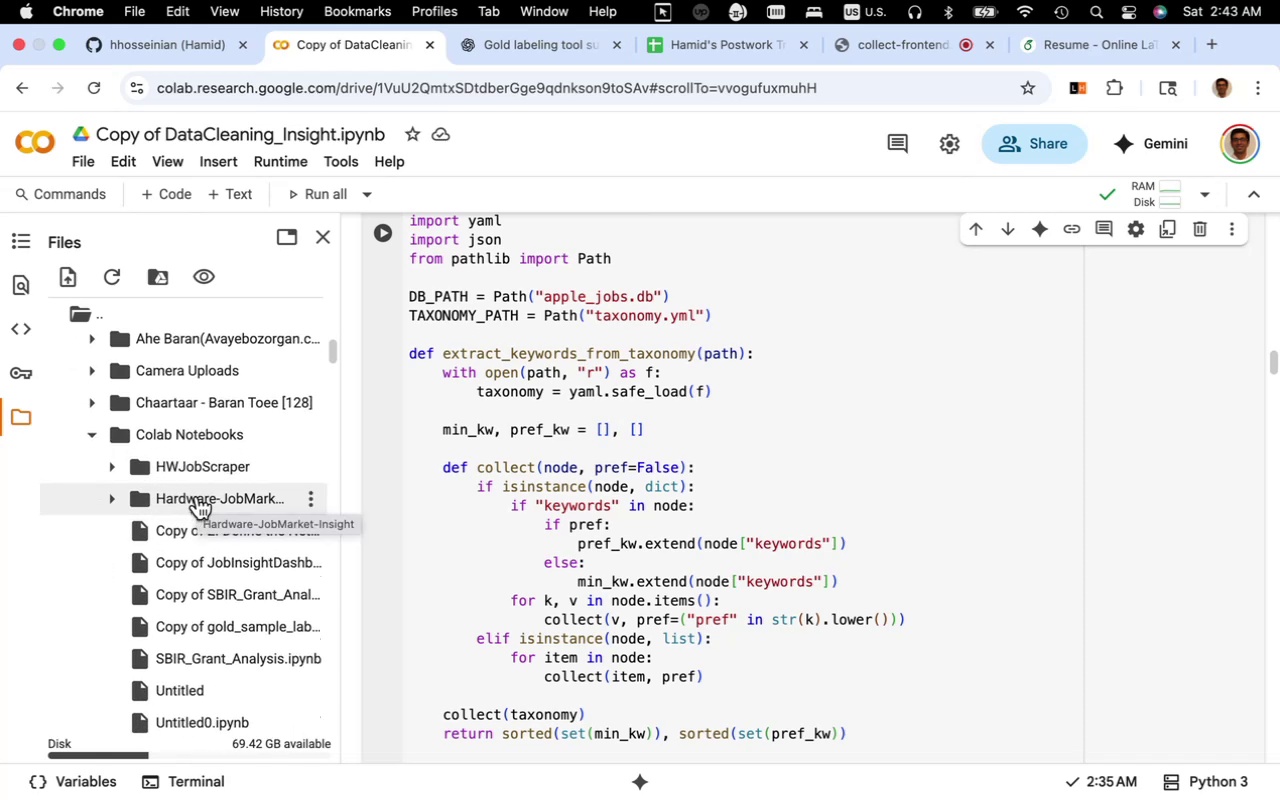 
wait(9.74)
 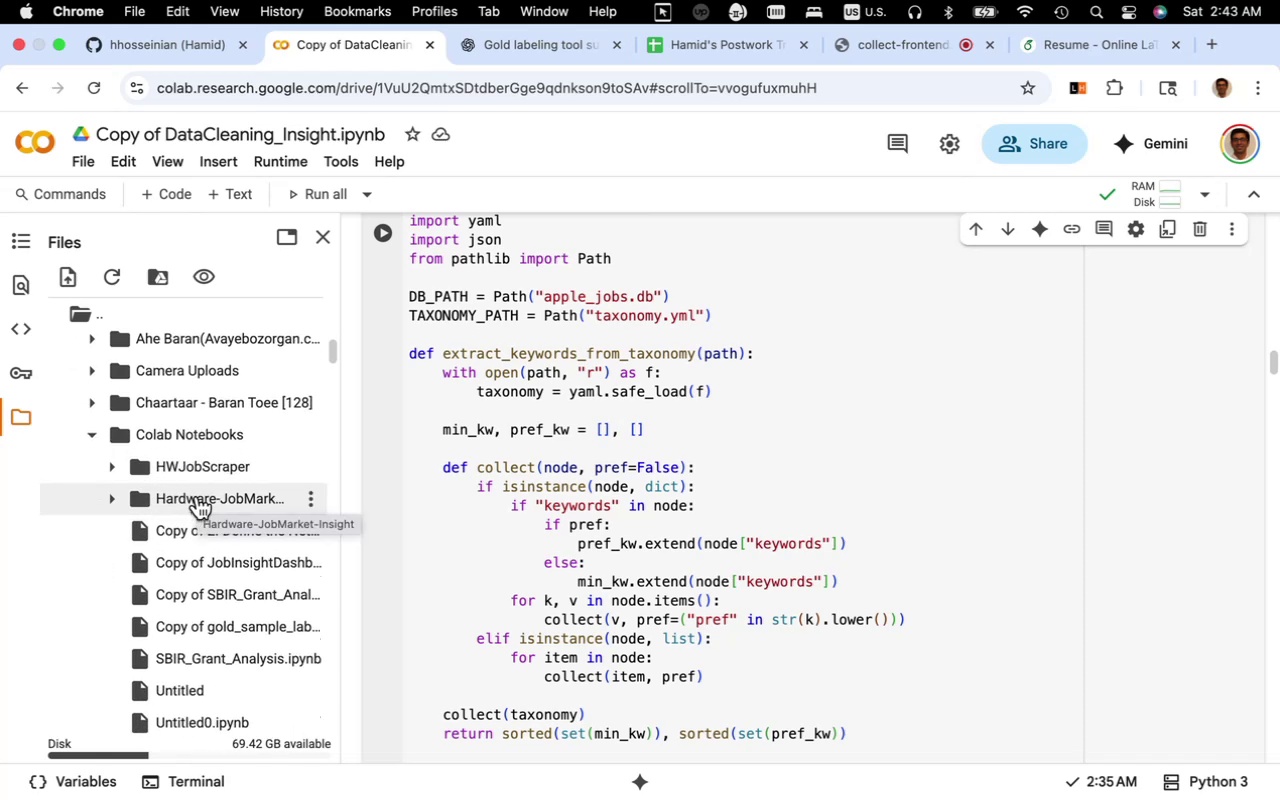 
scroll: coordinate [193, 532], scroll_direction: down, amount: 4.0
 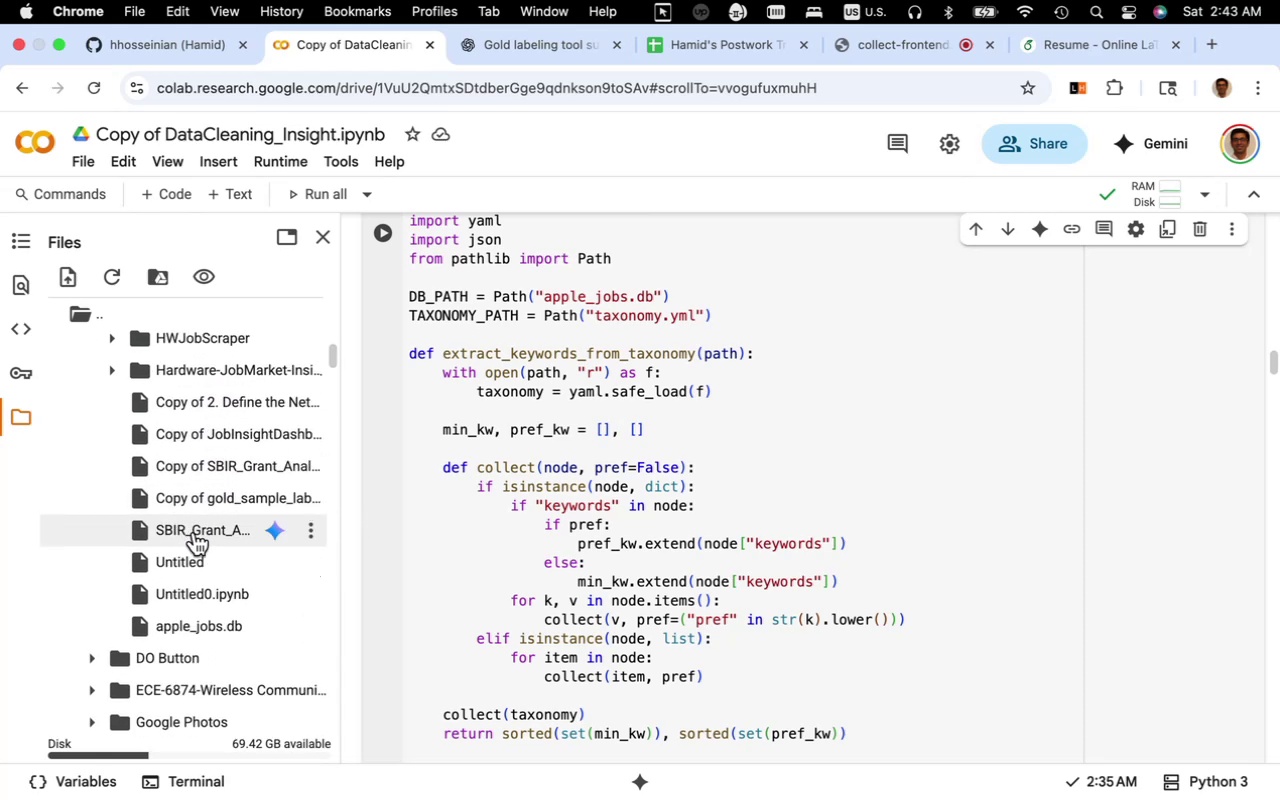 
mouse_move([229, 598])
 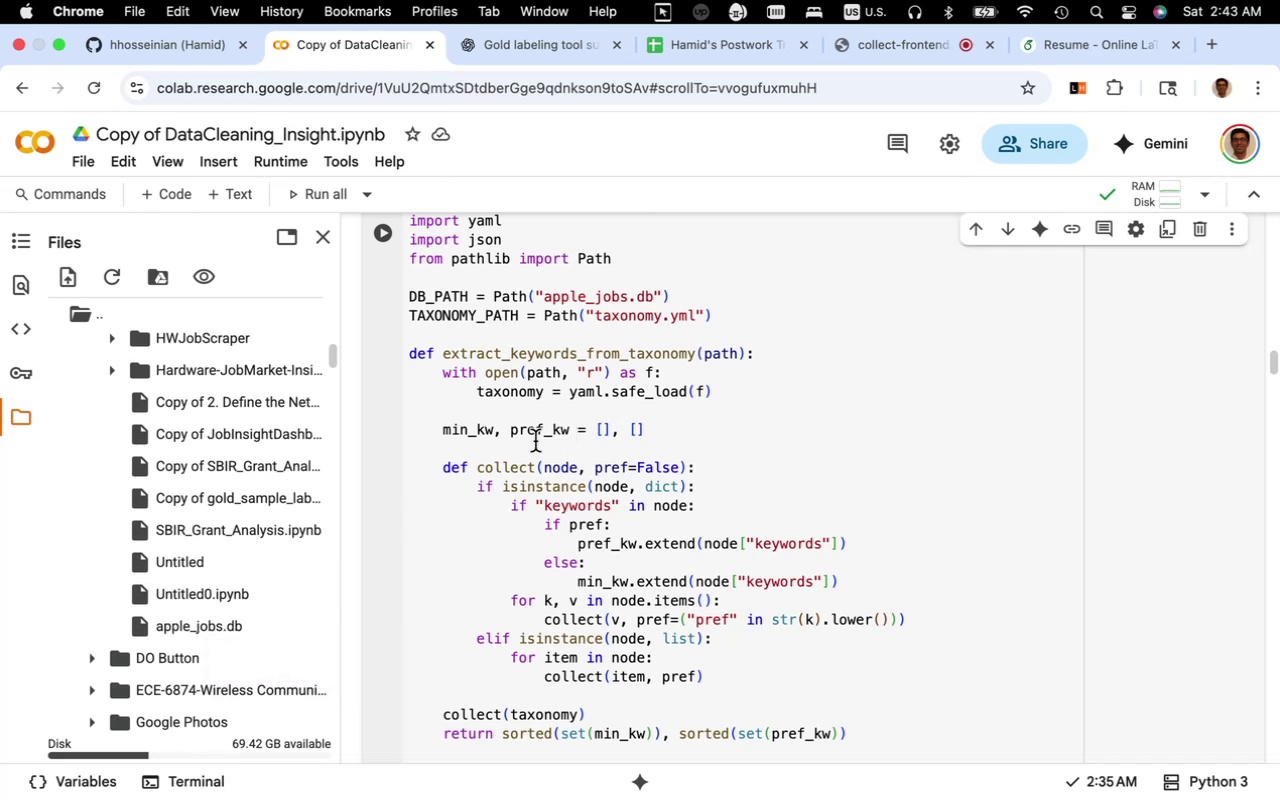 
scroll: coordinate [505, 449], scroll_direction: up, amount: 5.0
 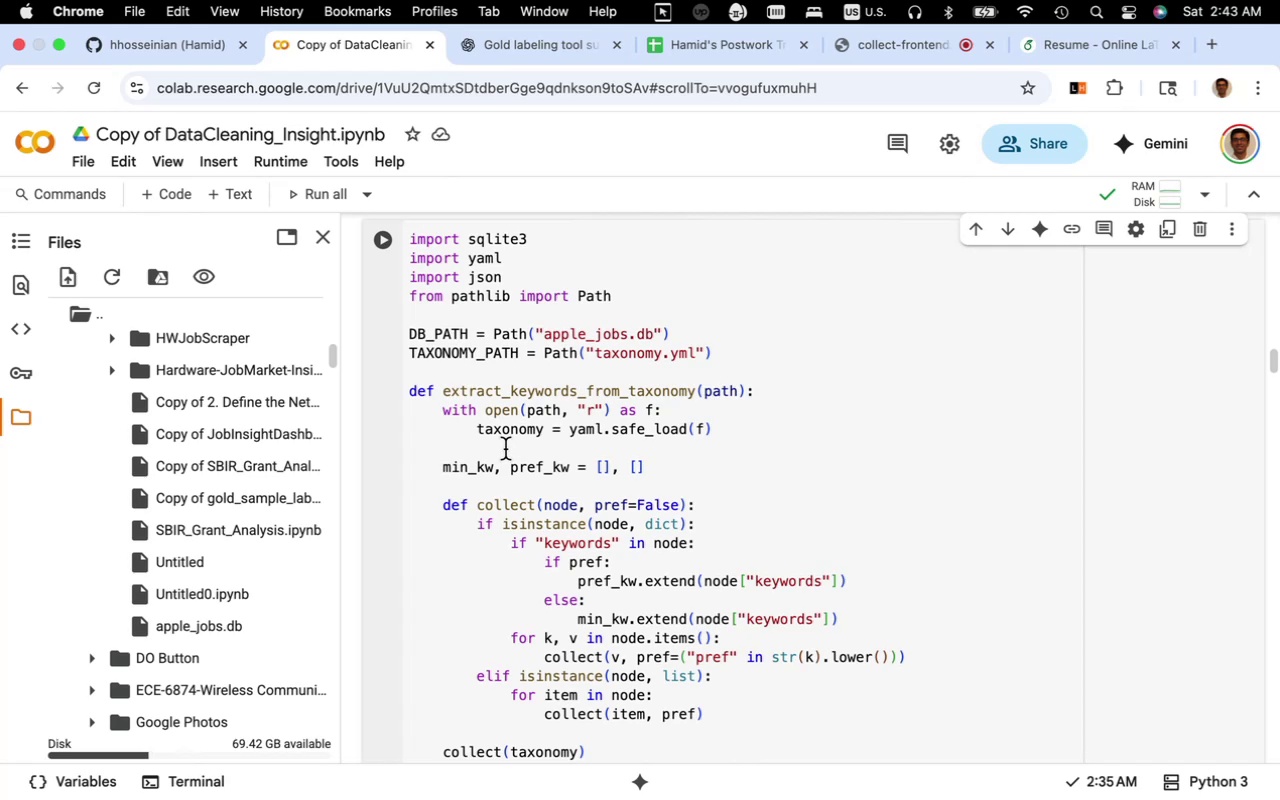 
wait(9.58)
 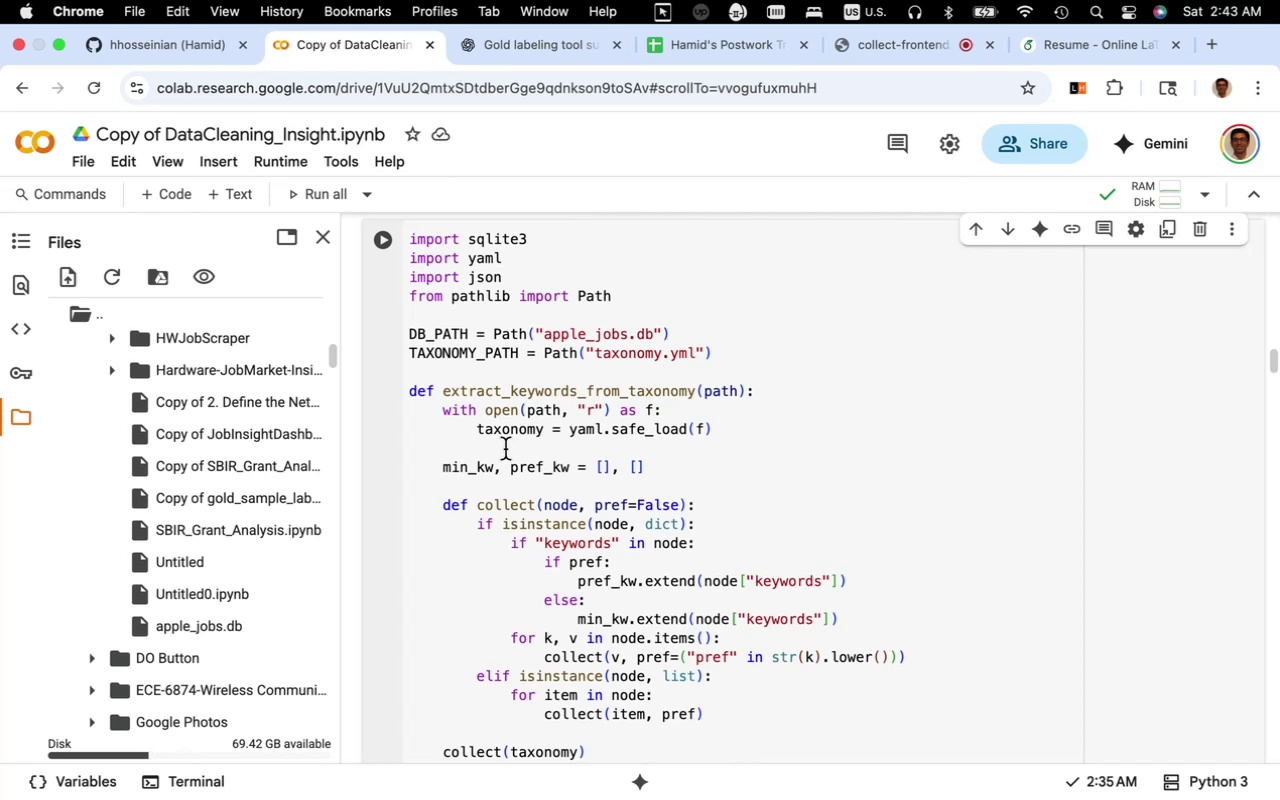 
left_click([510, 415])
 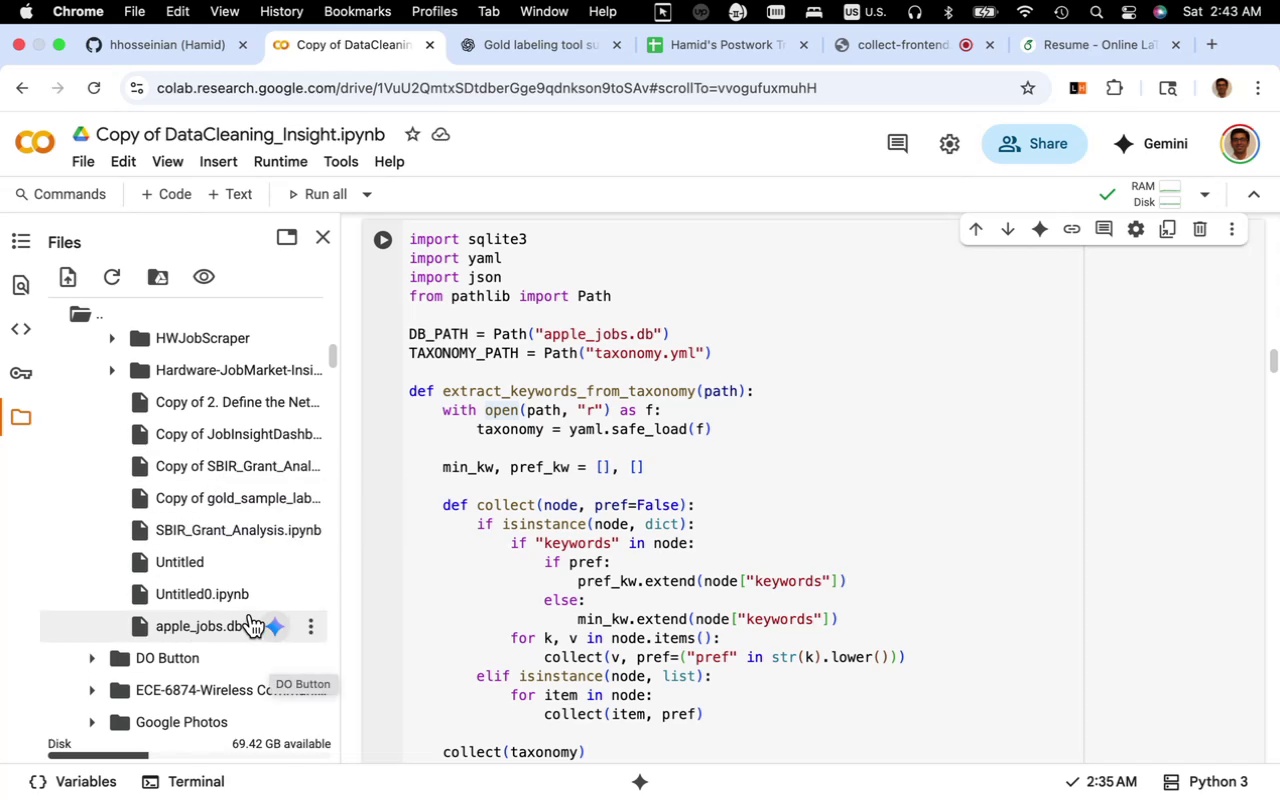 
wait(12.61)
 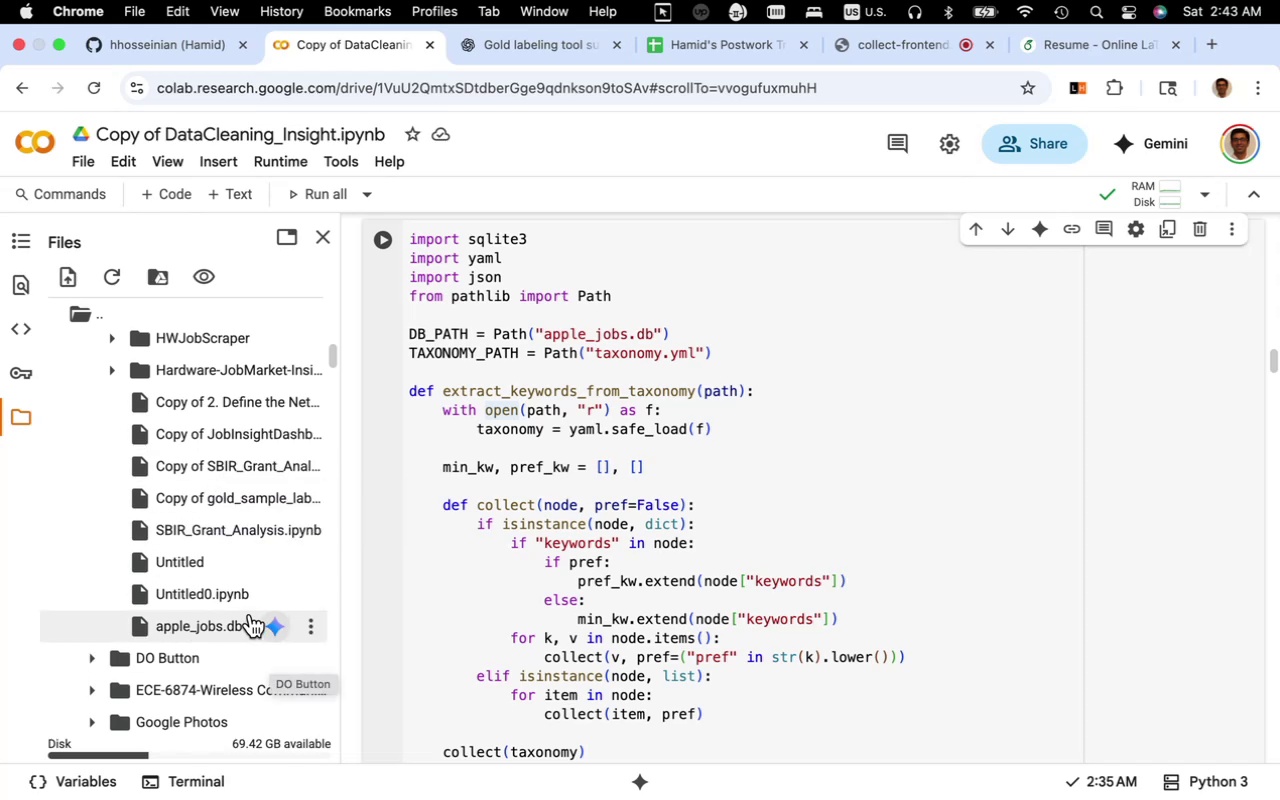 
left_click([544, 506])
 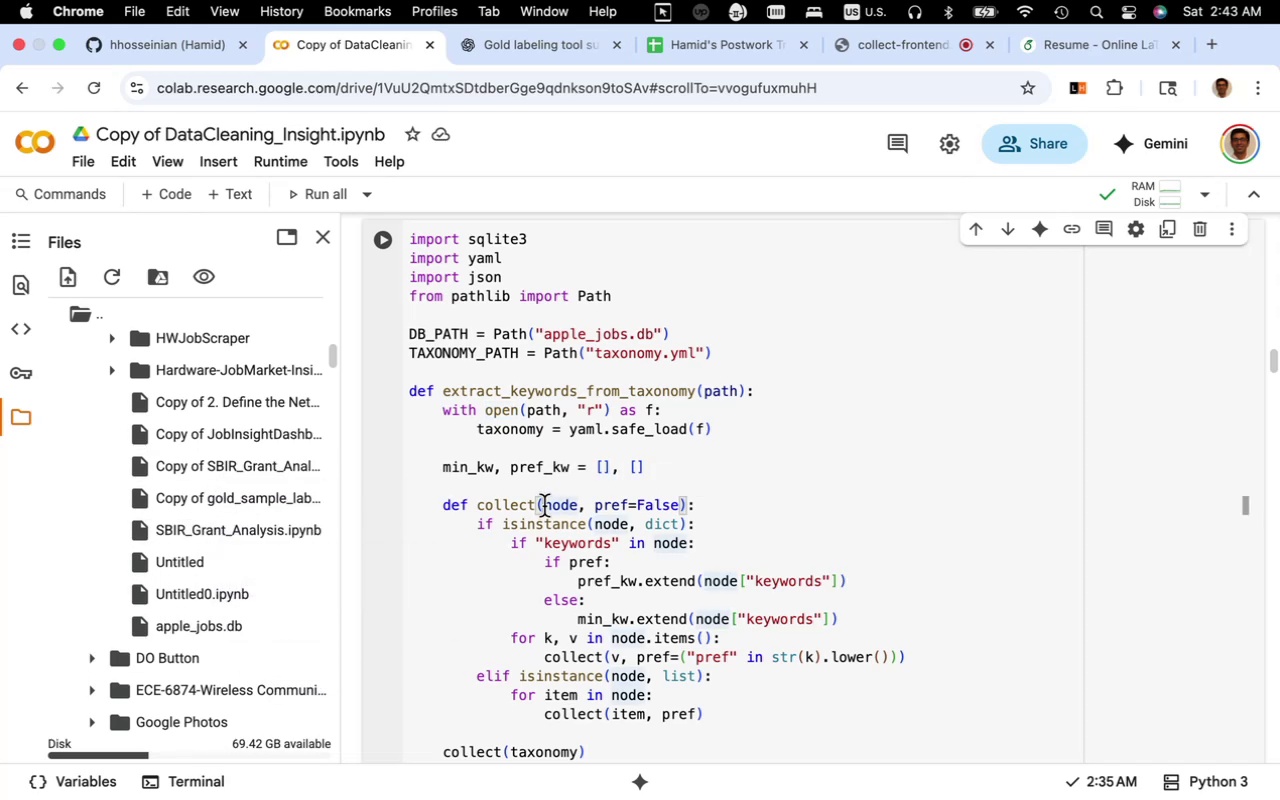 
scroll: coordinate [539, 545], scroll_direction: up, amount: 81.0
 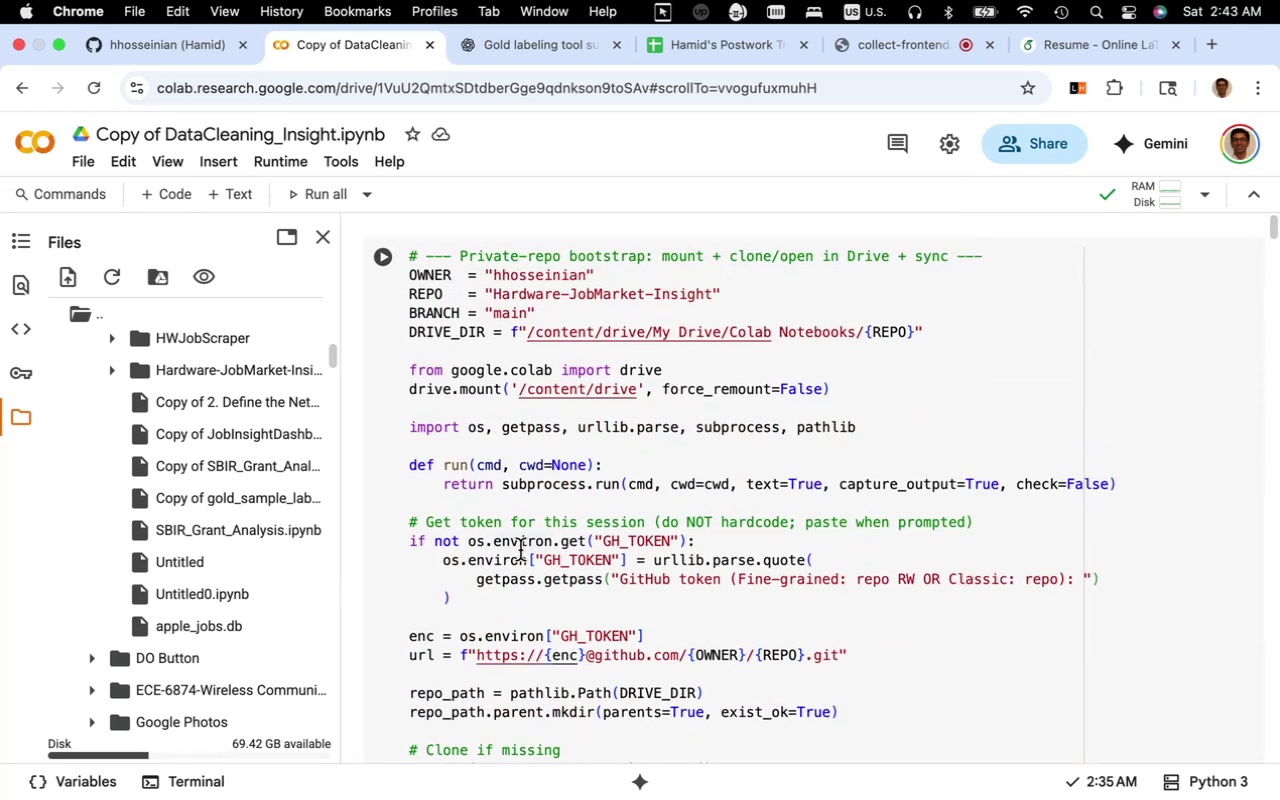 
scroll: coordinate [520, 550], scroll_direction: down, amount: 25.0
 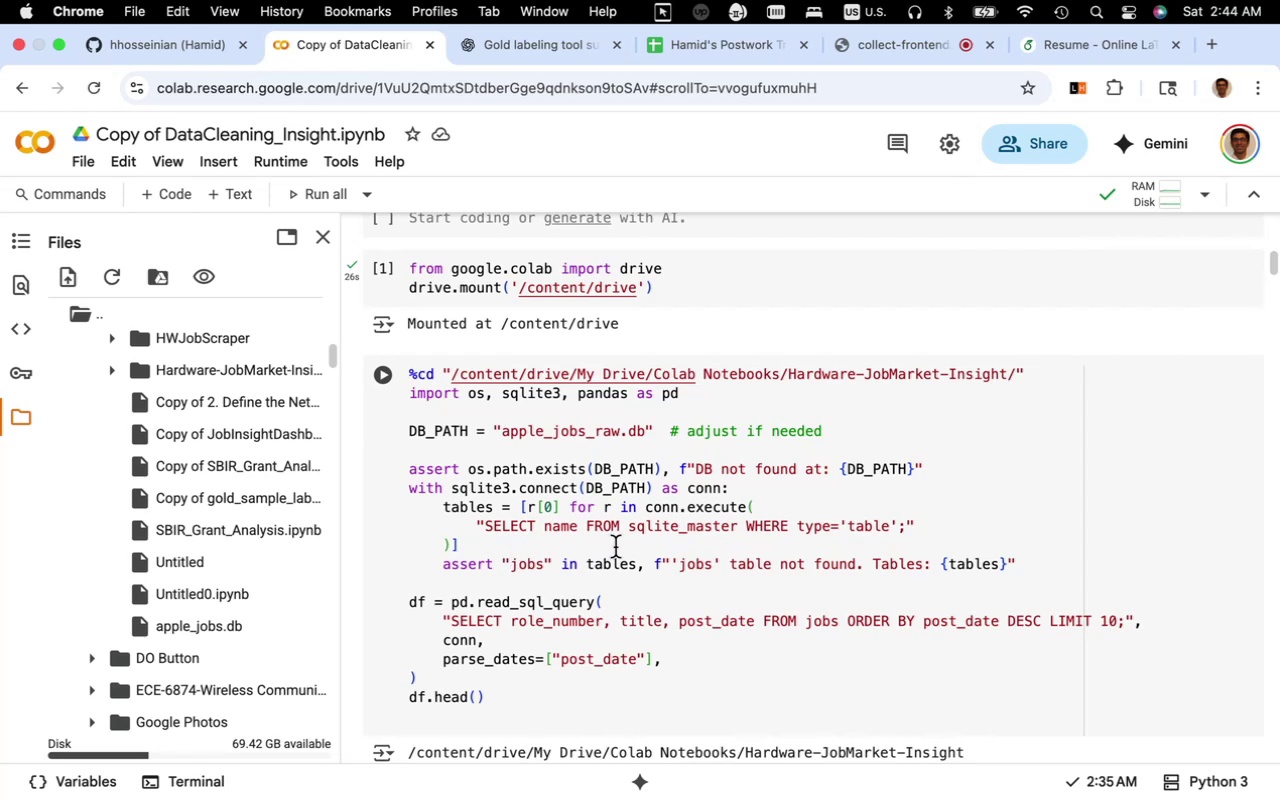 
left_click_drag(start_coordinate=[840, 433], to_coordinate=[406, 373])
 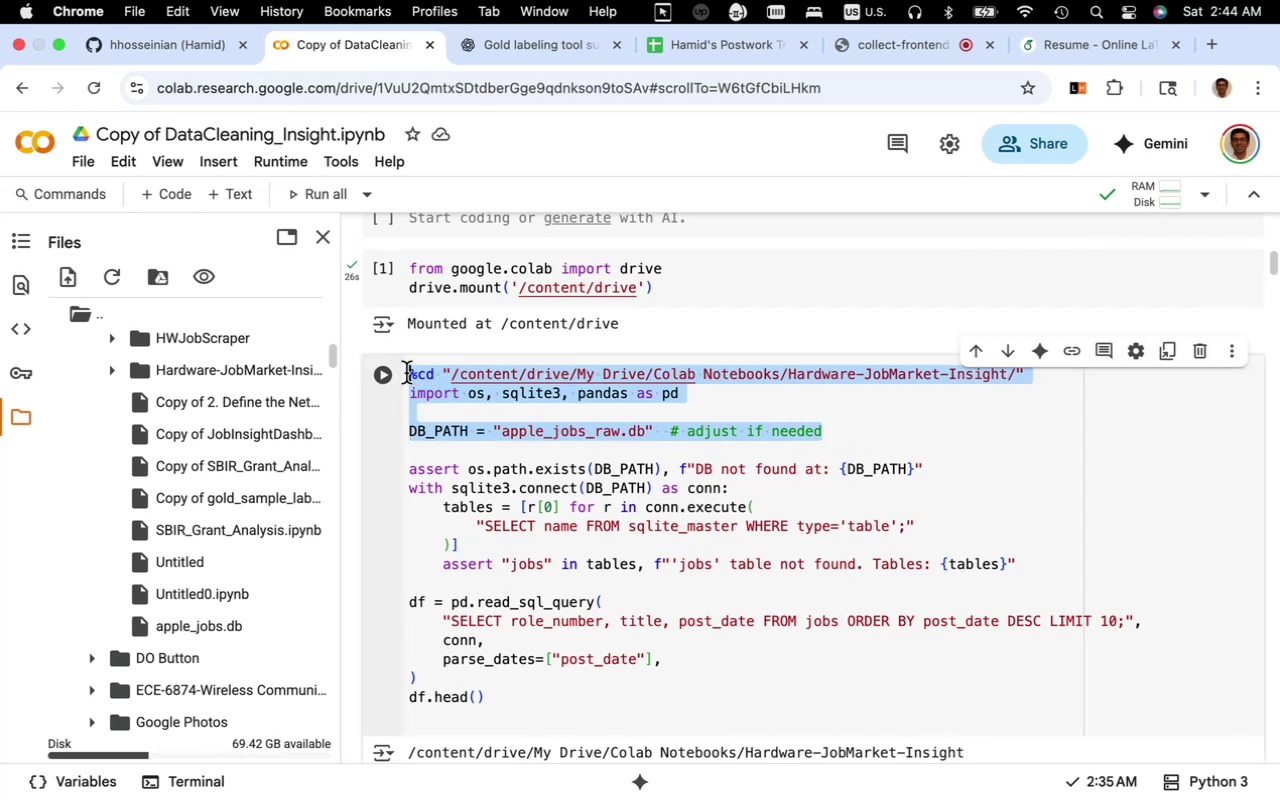 
key(Meta+C)
 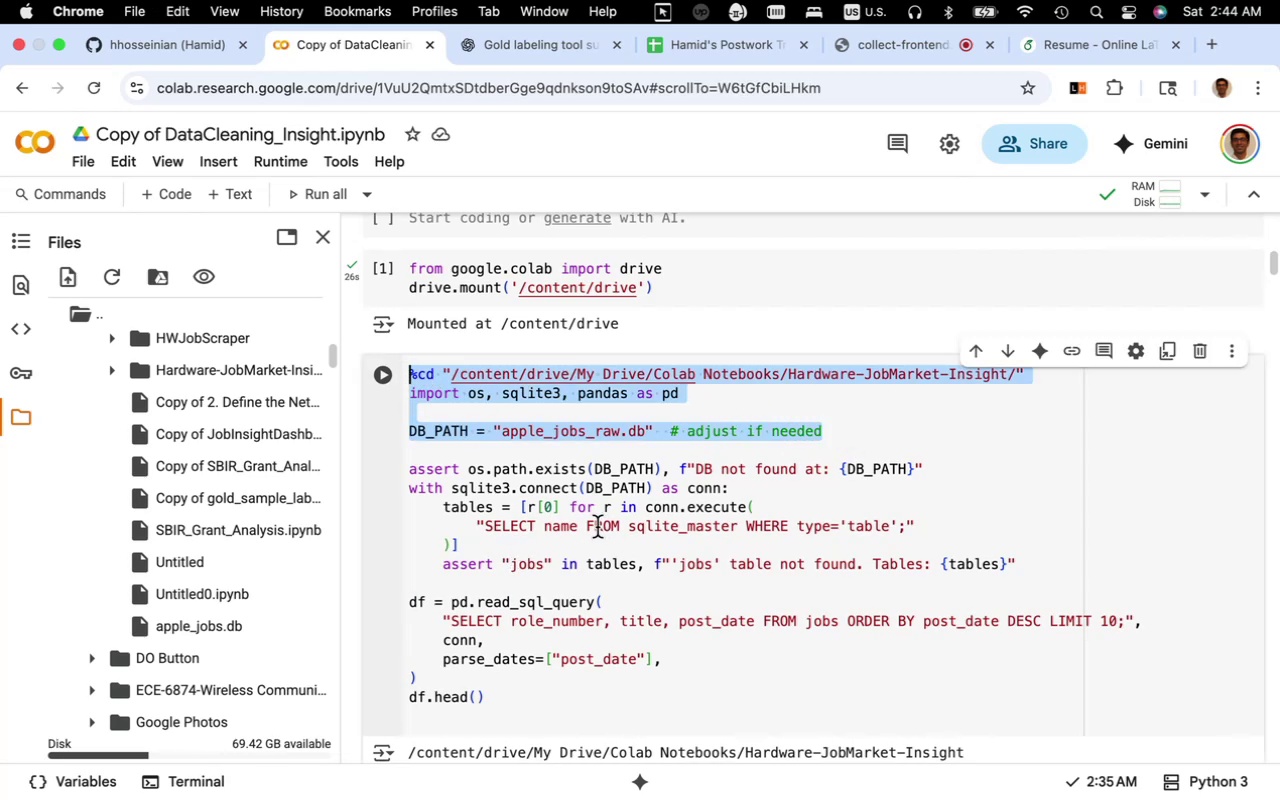 
scroll: coordinate [597, 527], scroll_direction: down, amount: 1.0
 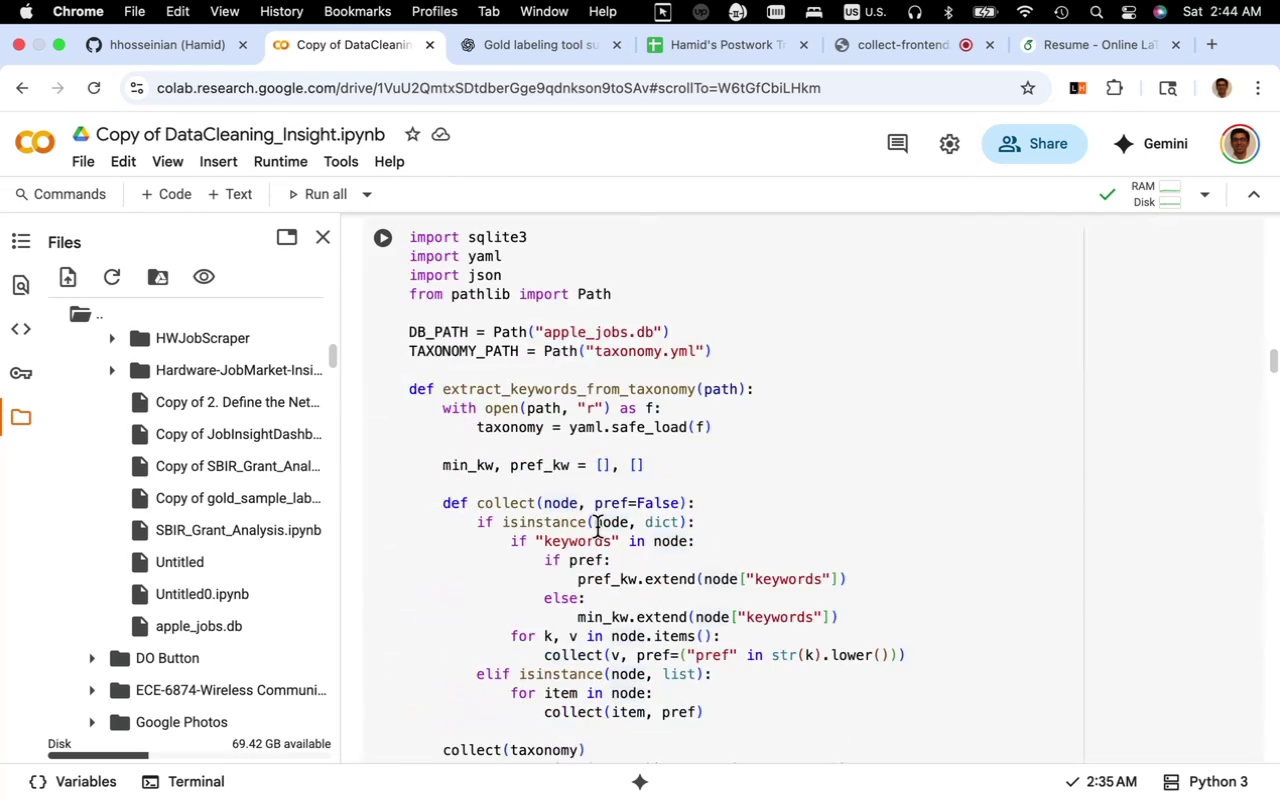 
scroll: coordinate [597, 527], scroll_direction: up, amount: 5.0
 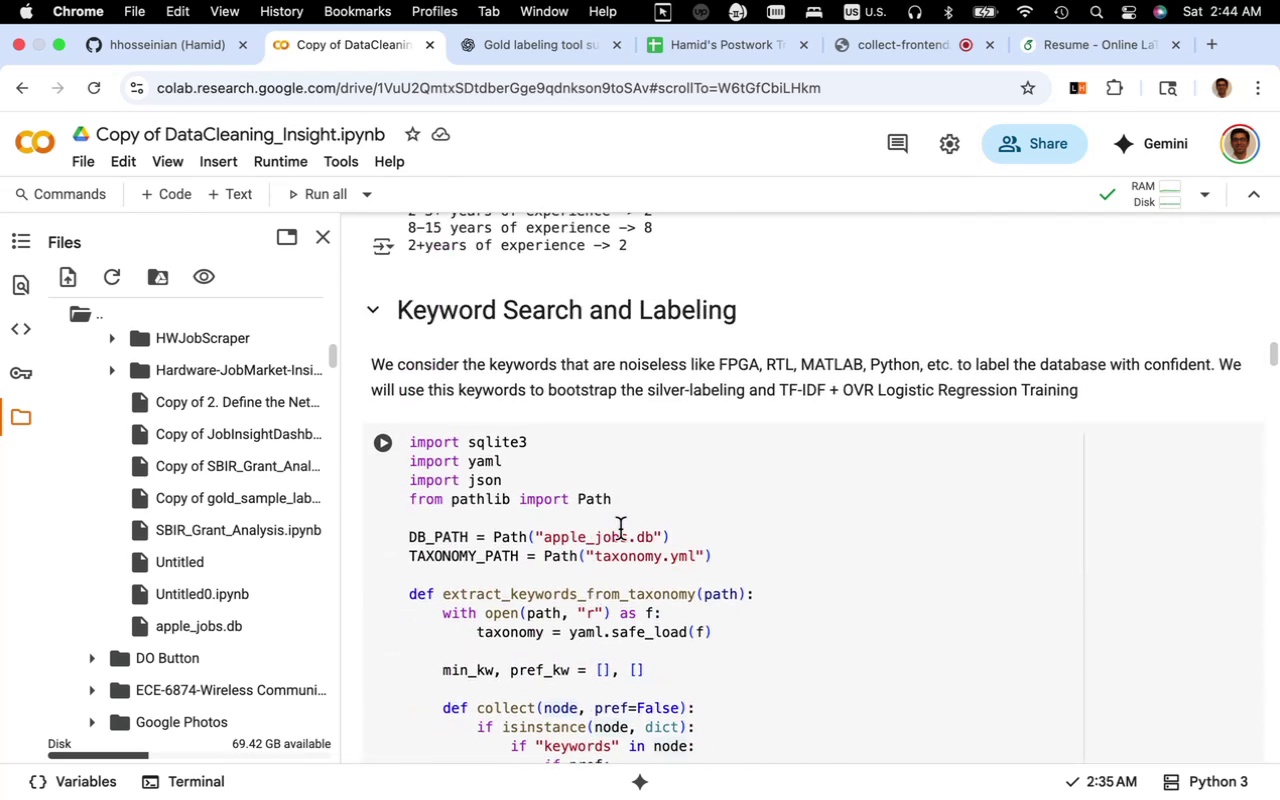 
left_click([618, 531])
 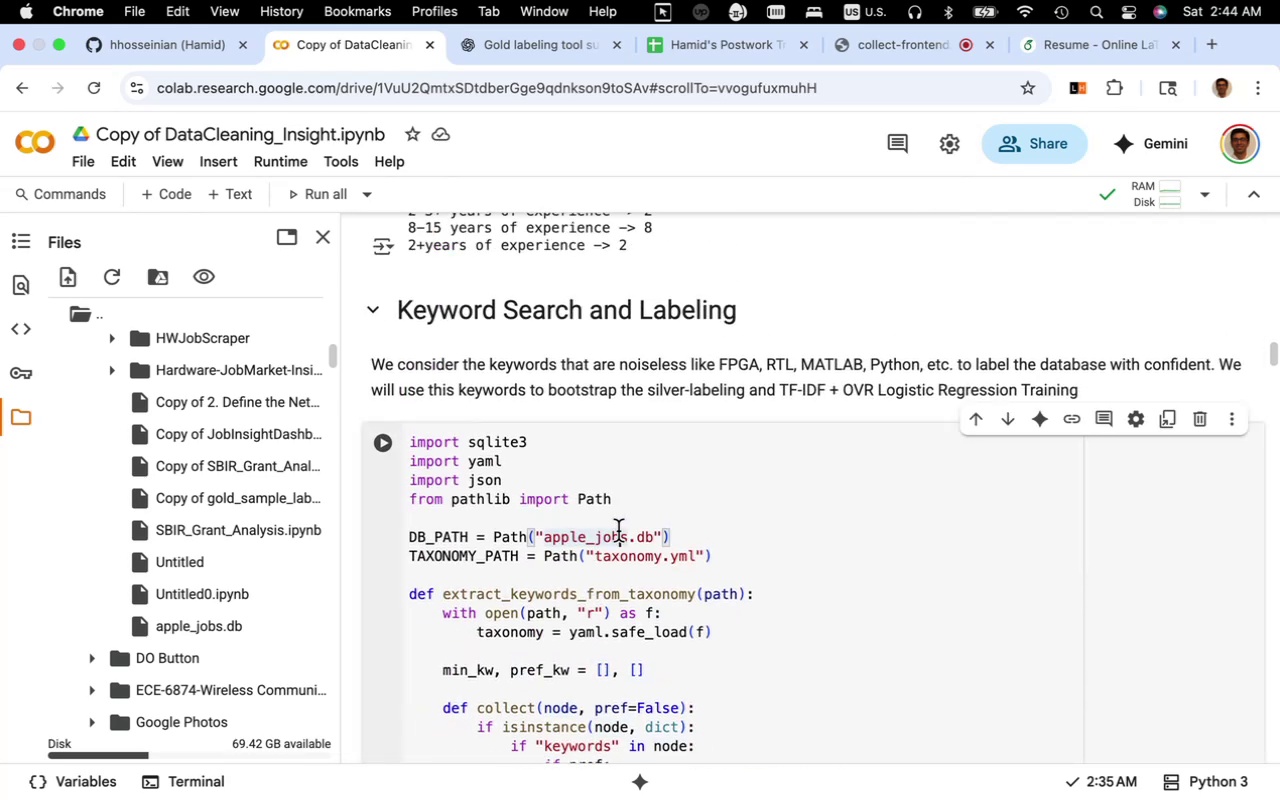 
left_click([618, 523])
 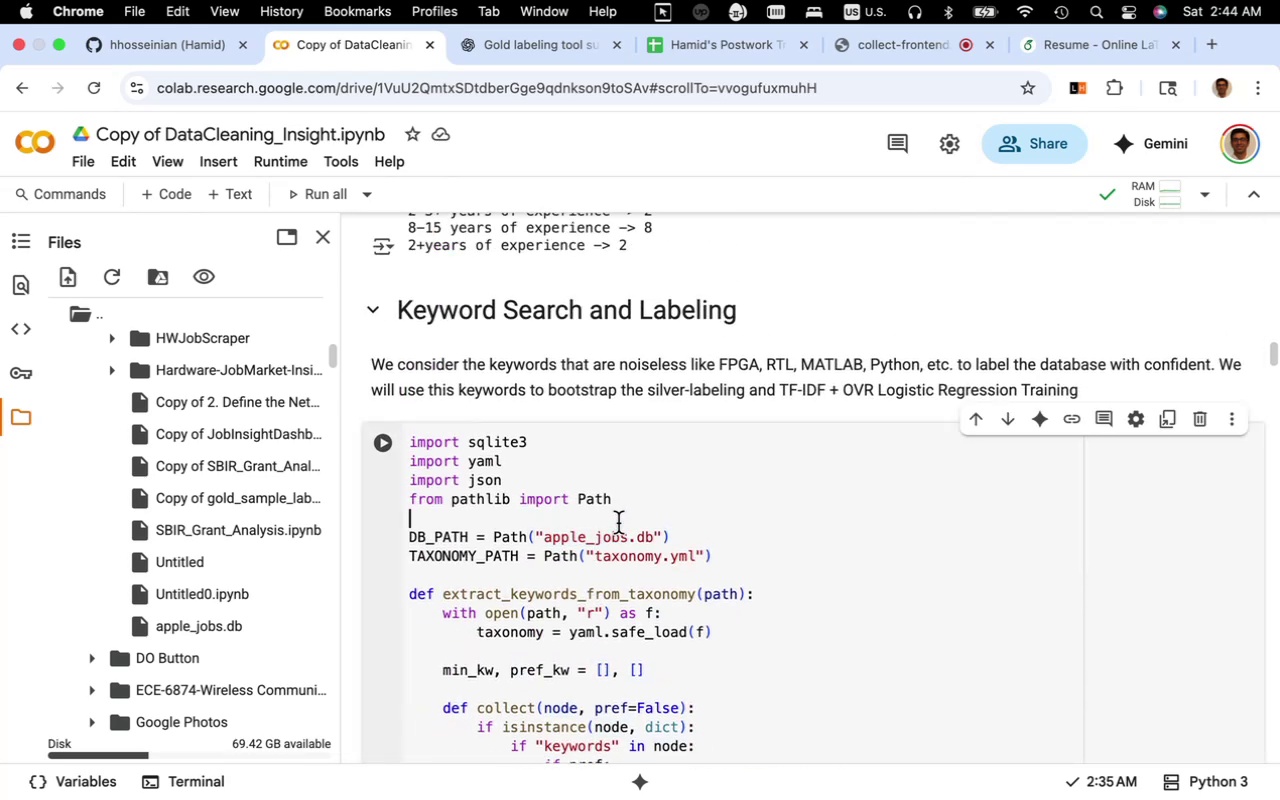 
key(Meta+V)
 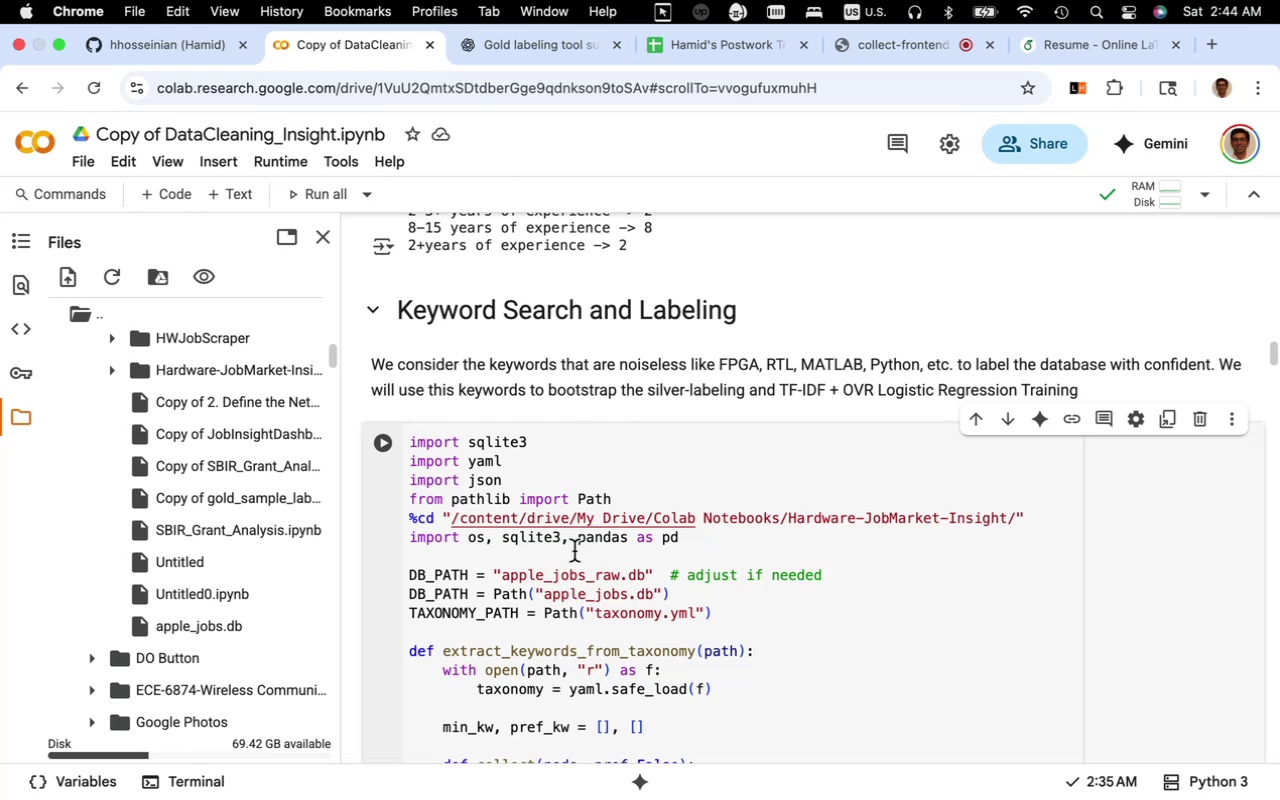 
wait(16.17)
 